 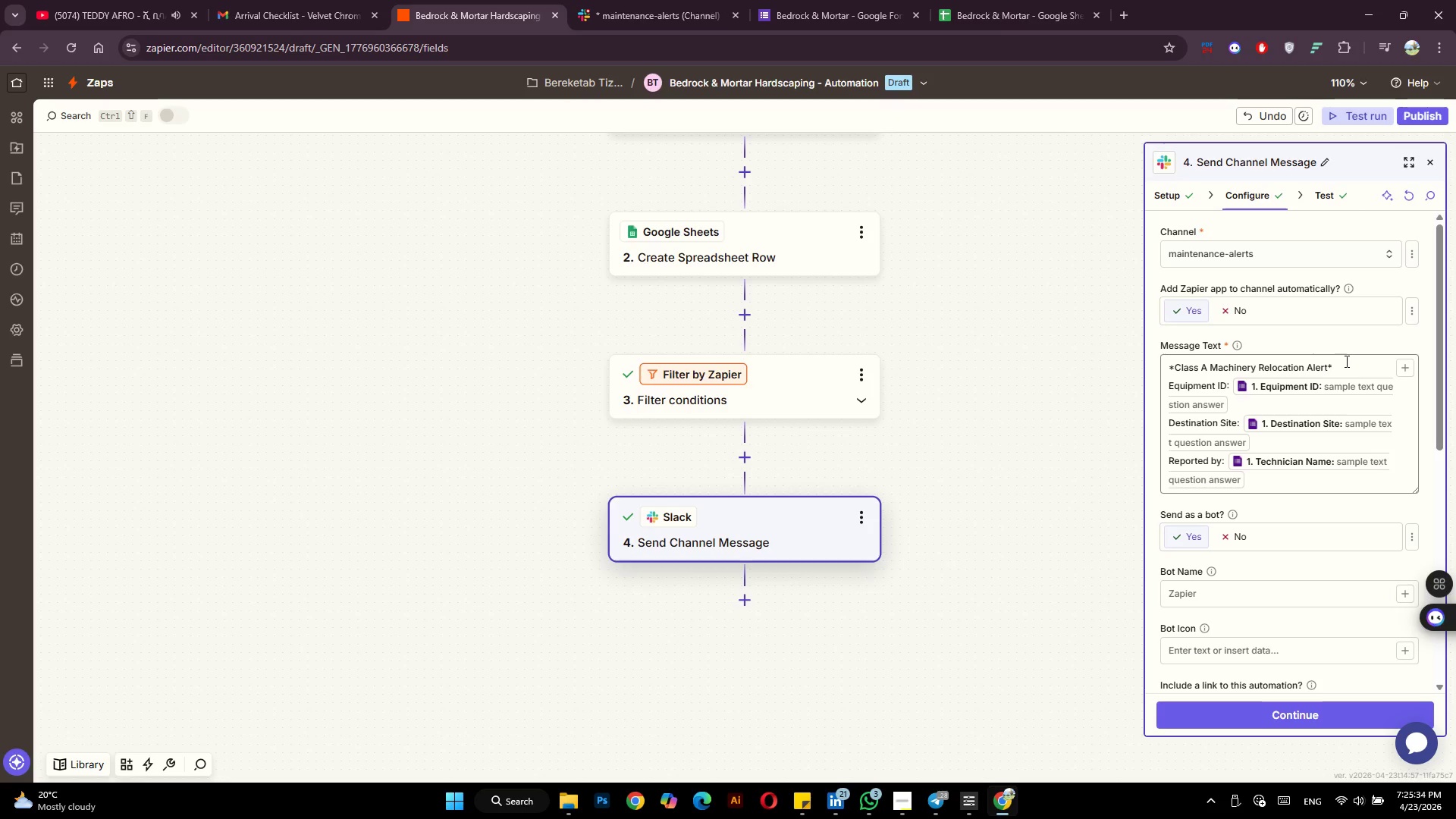 
left_click([1257, 404])
 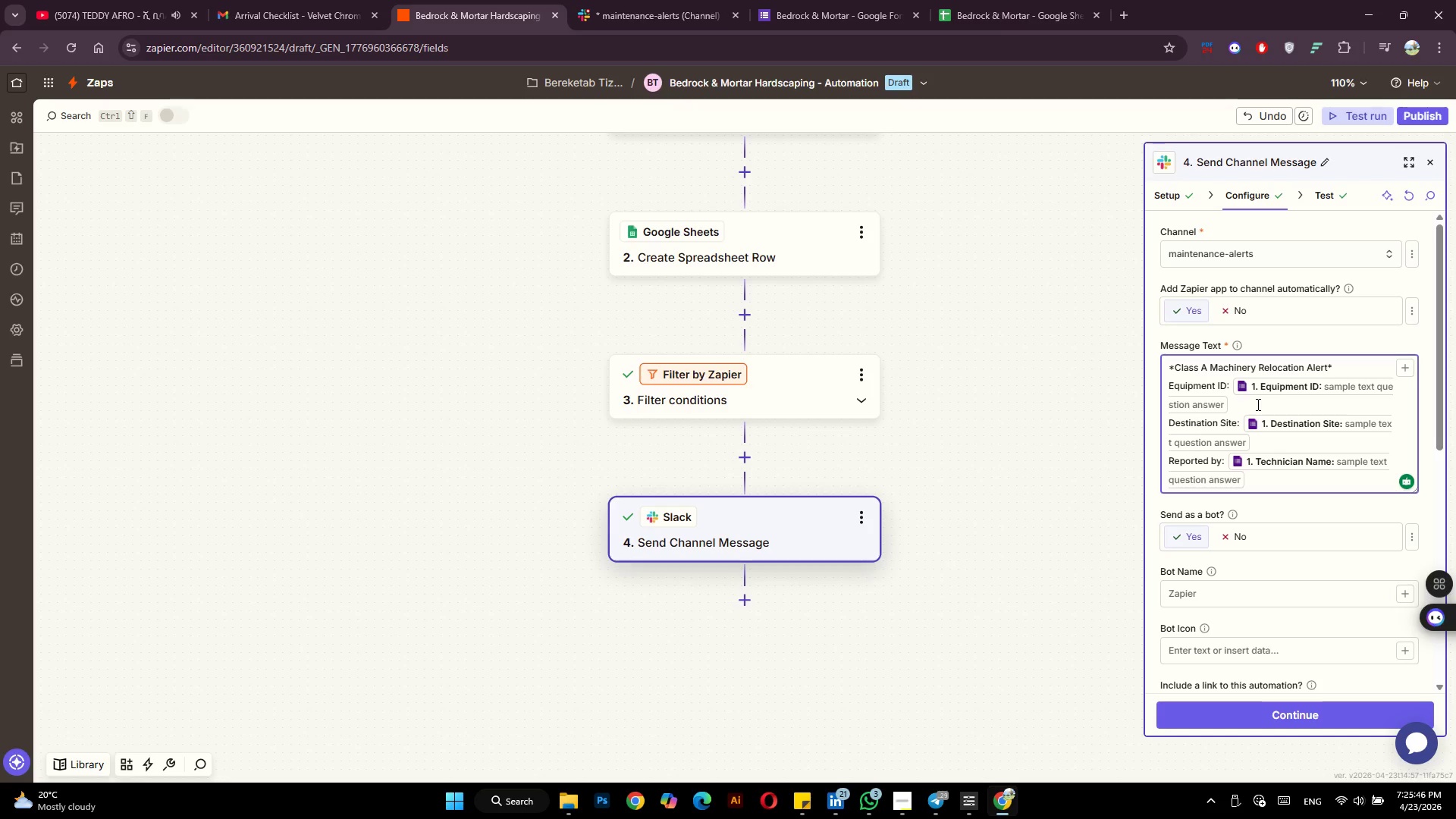 
wait(11.27)
 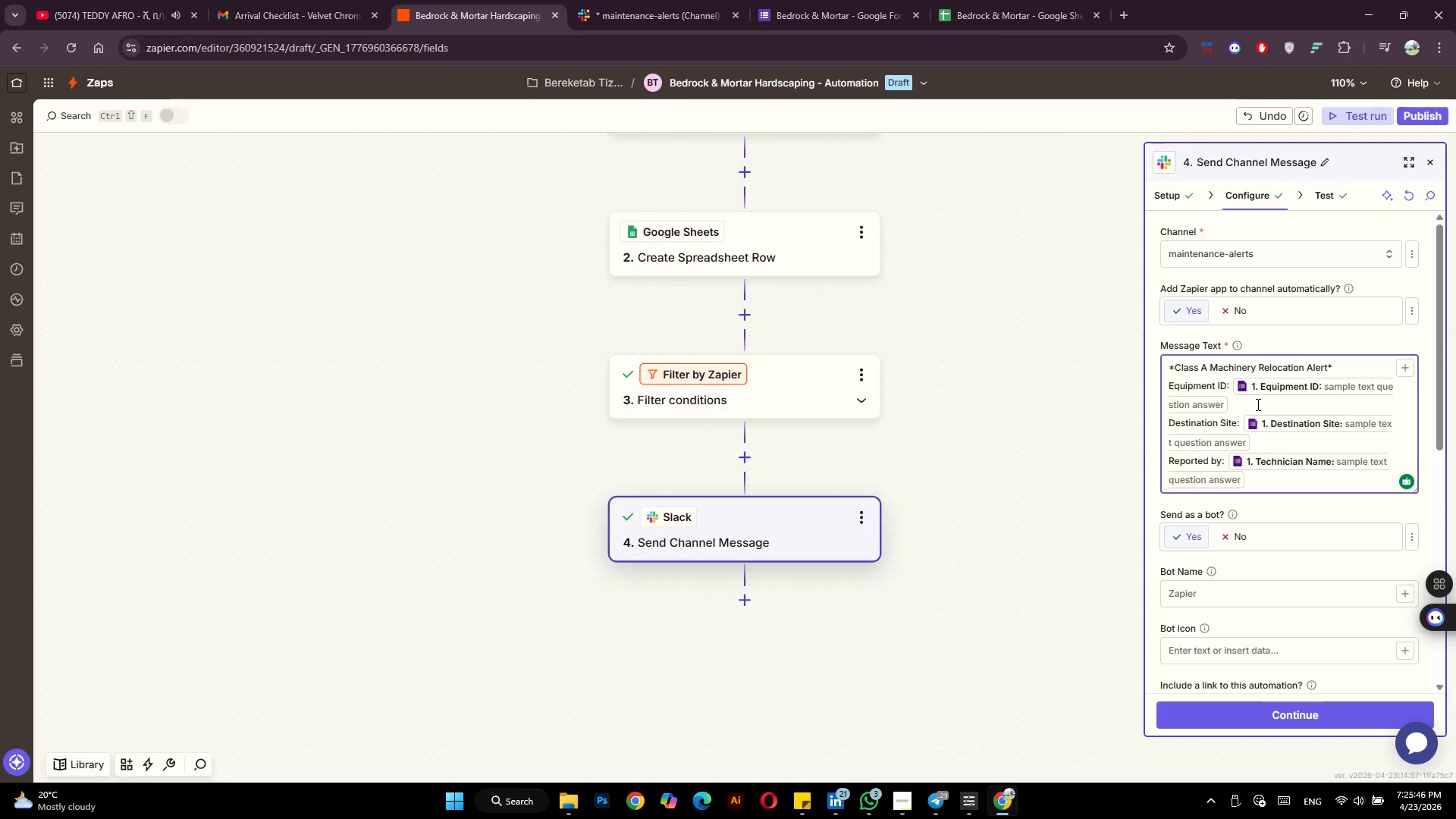 
key(Enter)
 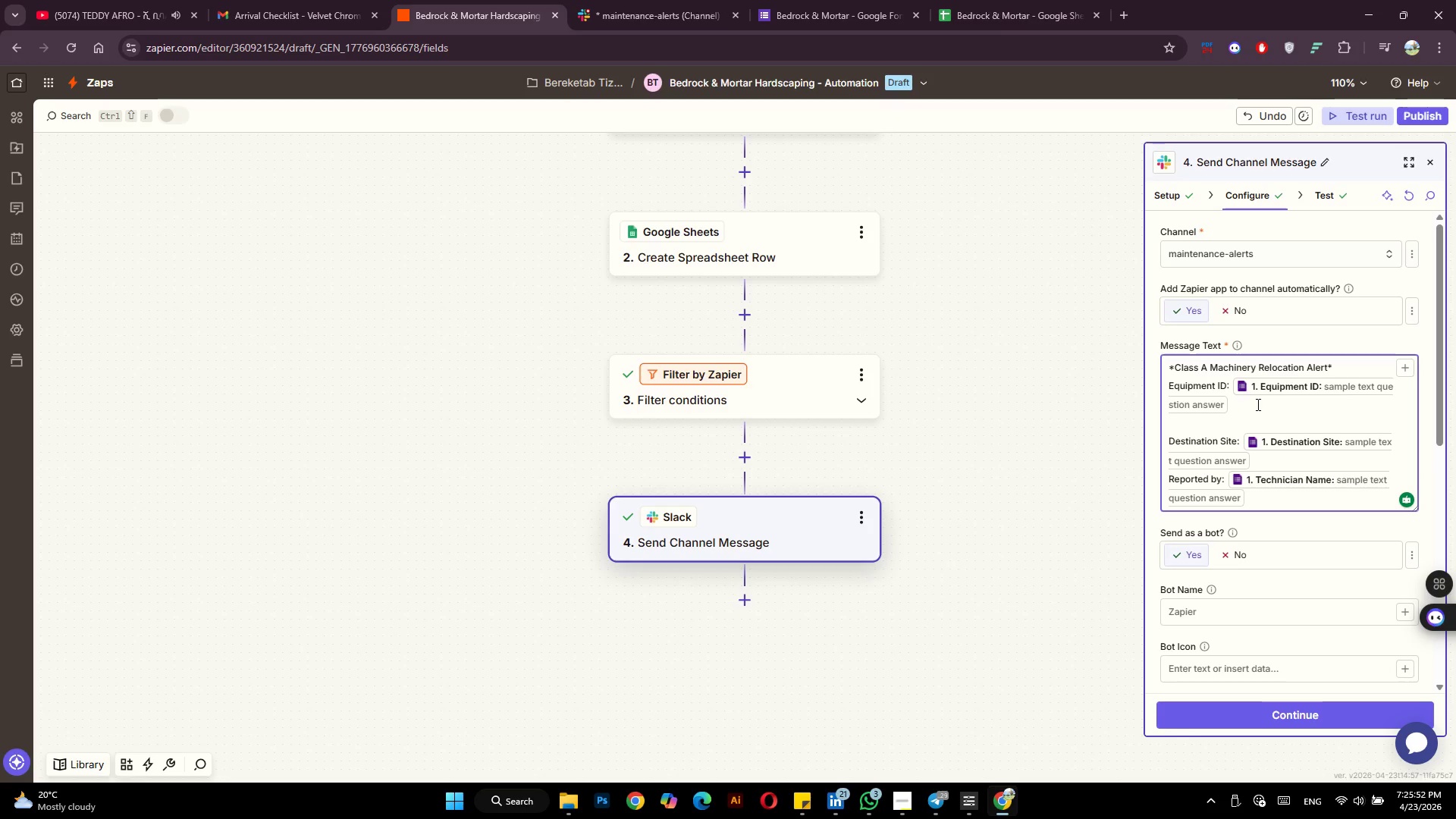 
type(Moved fro)
key(Backspace)
key(Backspace)
key(Backspace)
type(From: )
 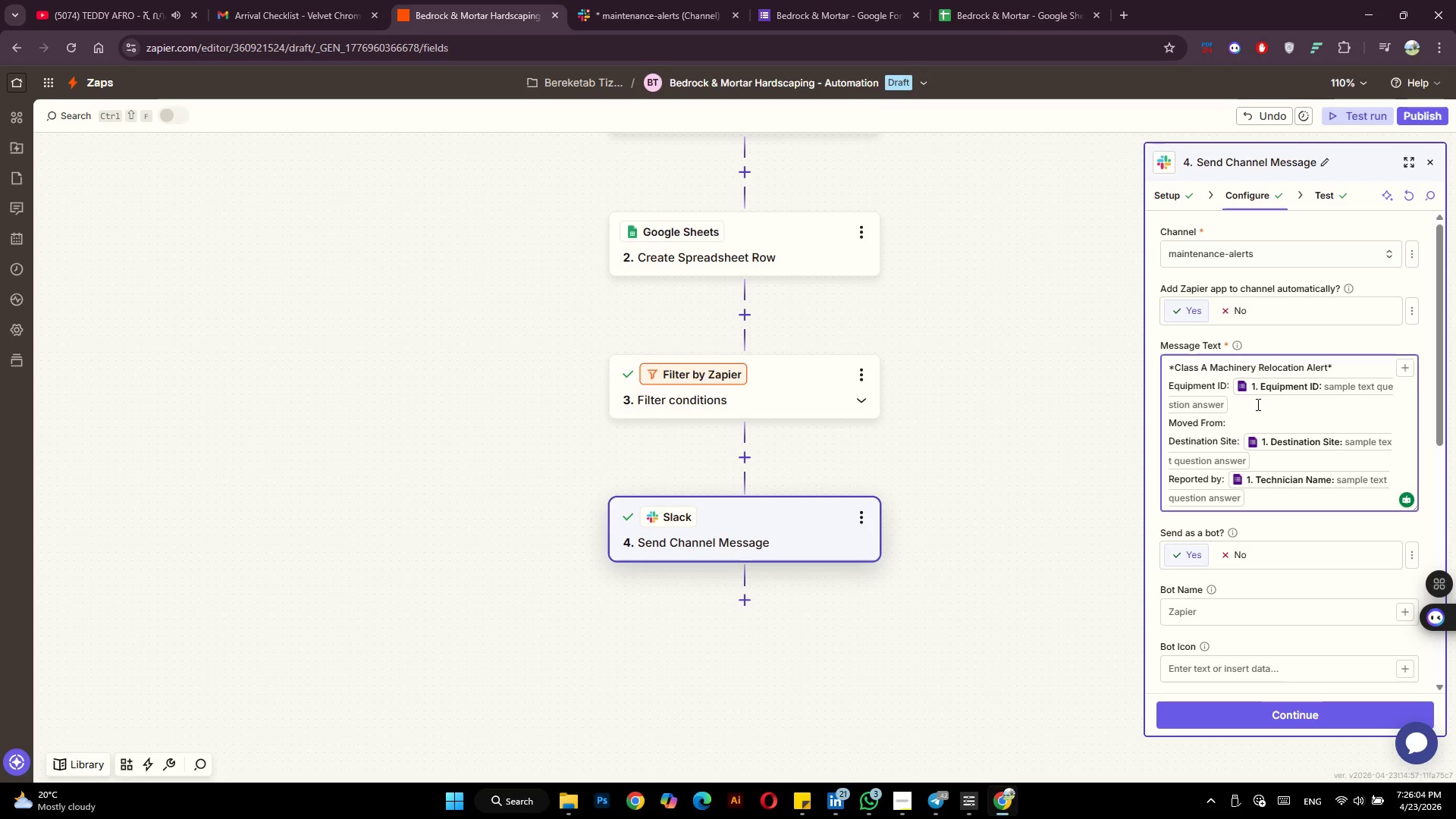 
left_click([1403, 362])
 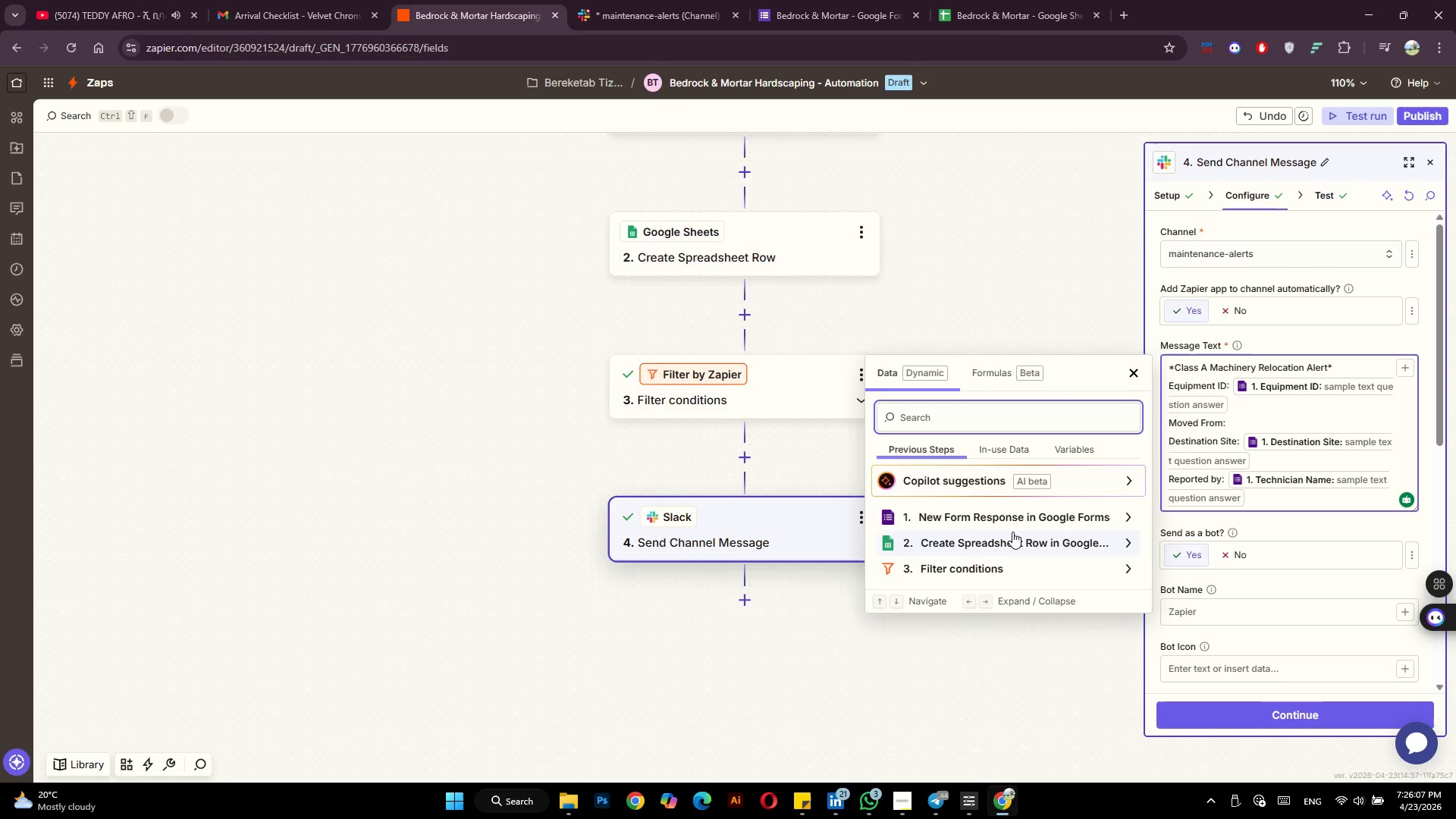 
left_click([1018, 519])
 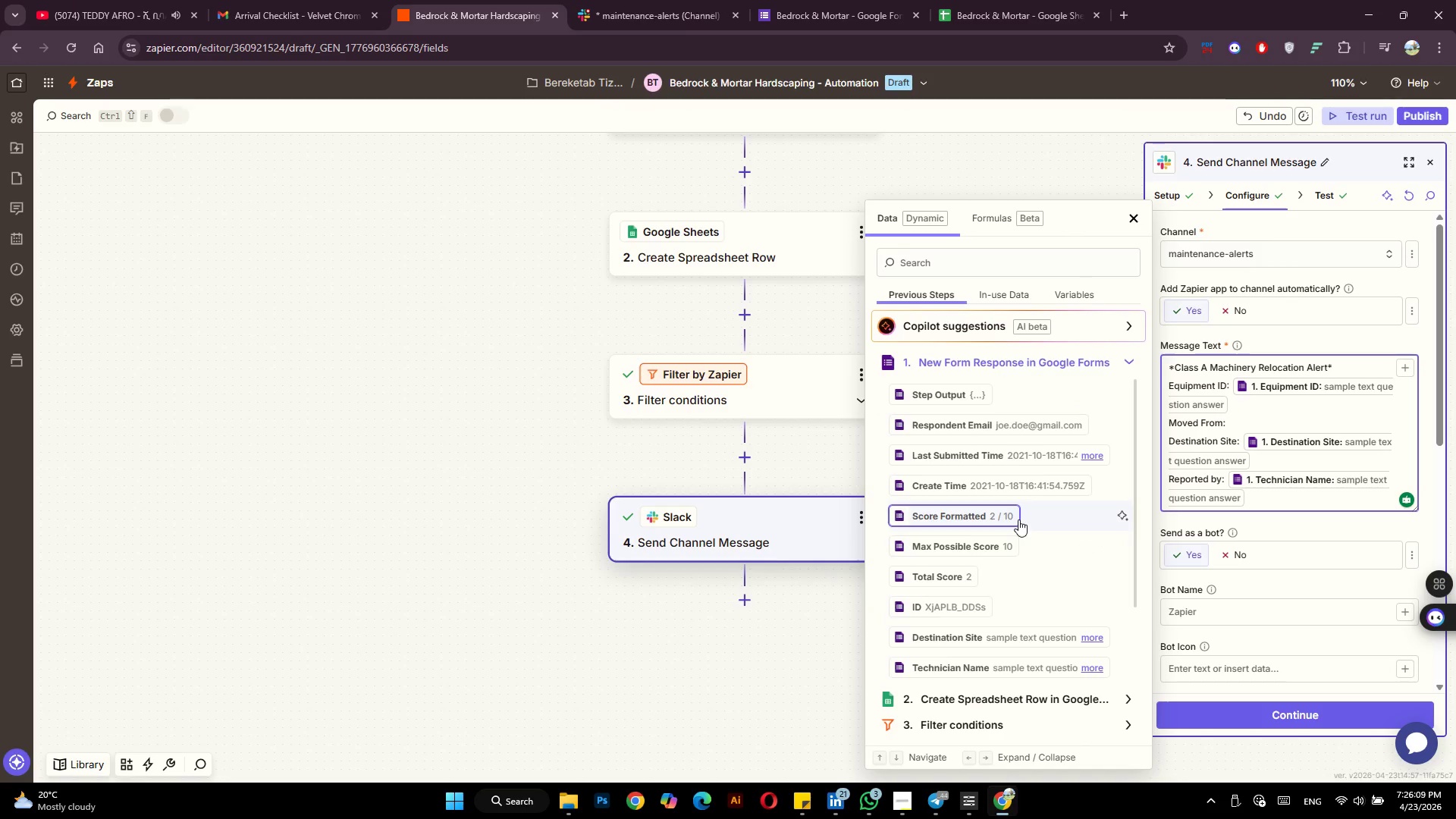 
scroll: coordinate [1018, 519], scroll_direction: down, amount: 2.0
 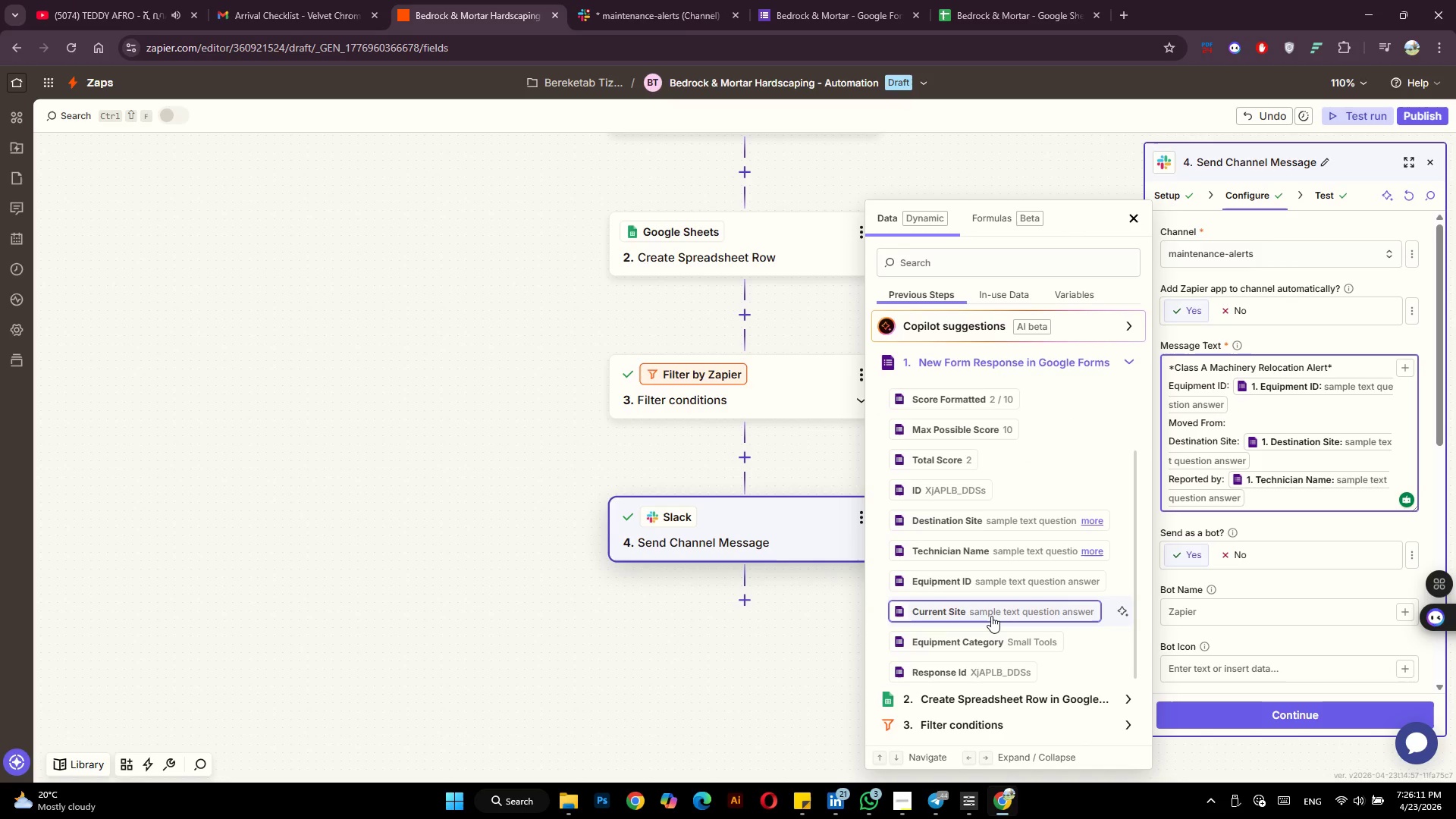 
left_click([991, 616])
 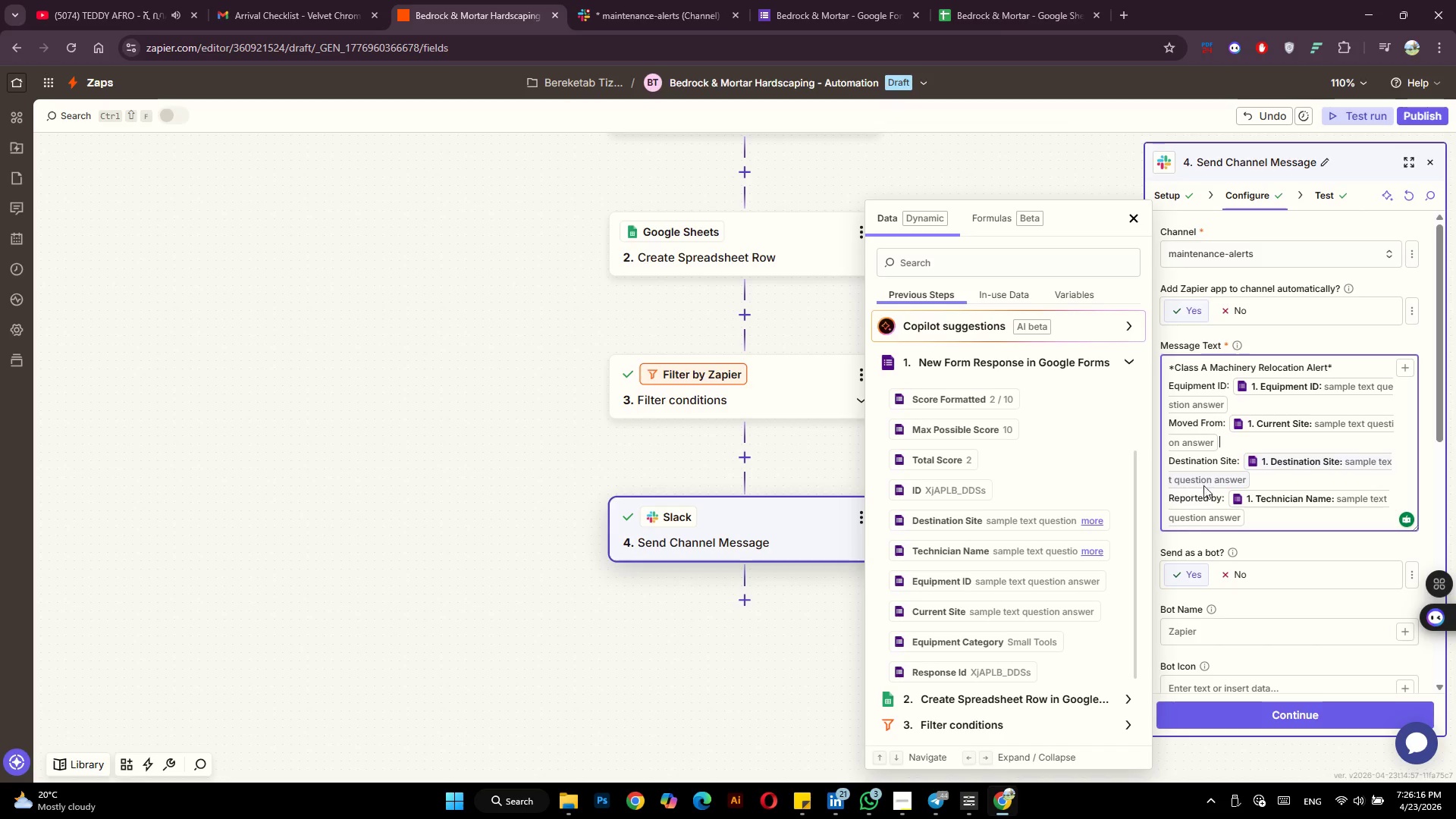 
wait(6.09)
 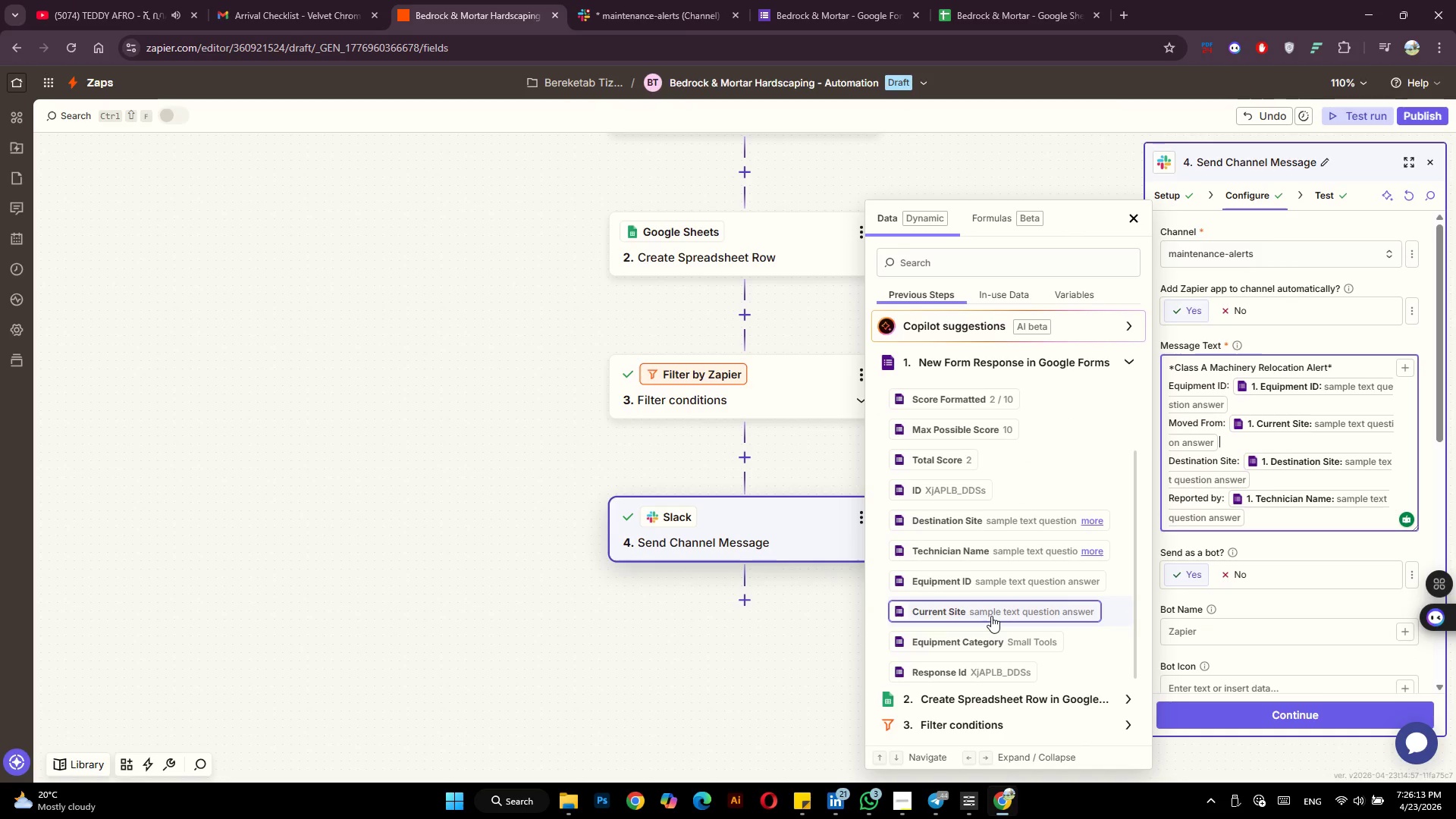 
key(Backspace)
 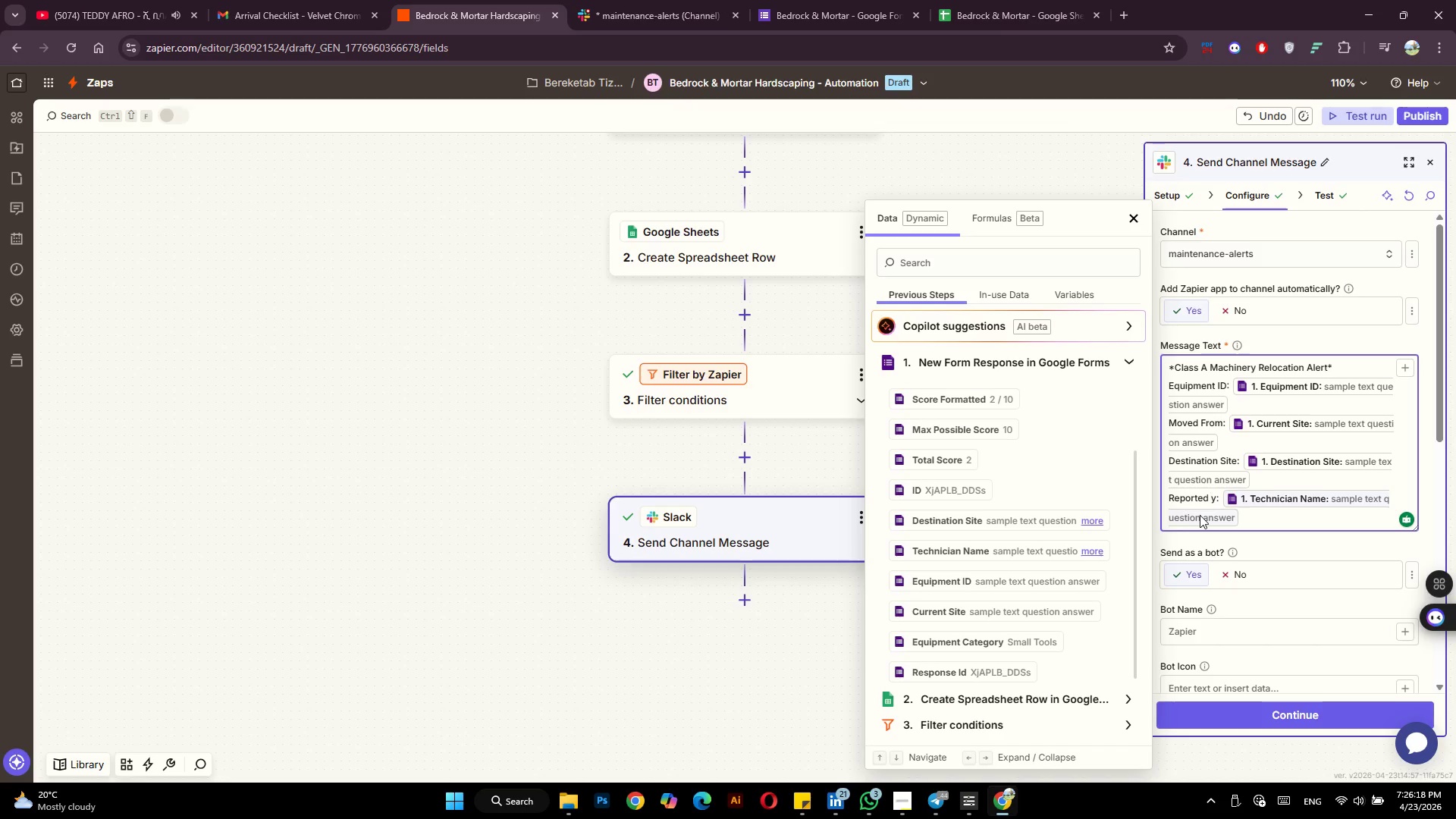 
key(Shift+ShiftRight)
 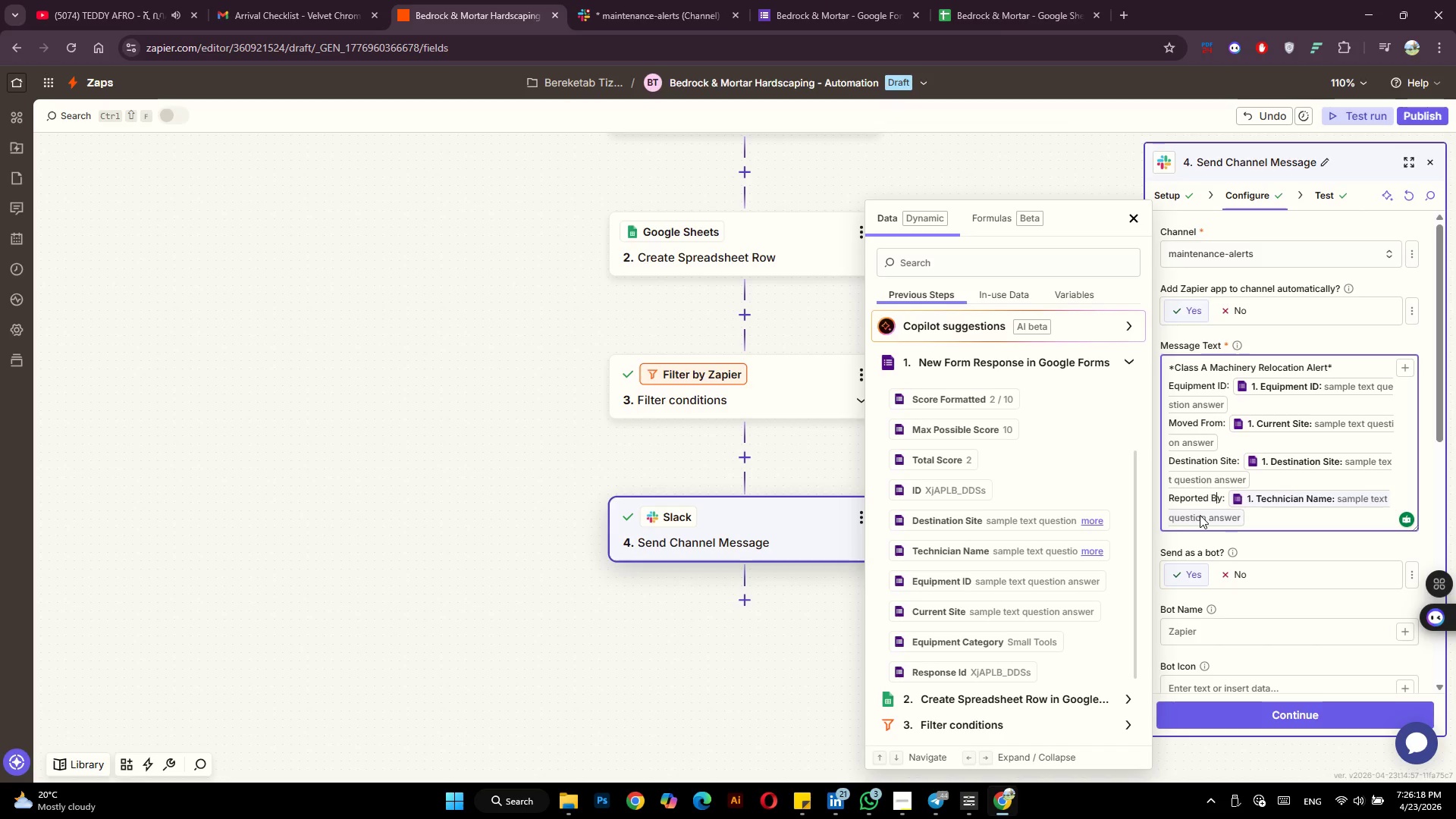 
key(Shift+B)
 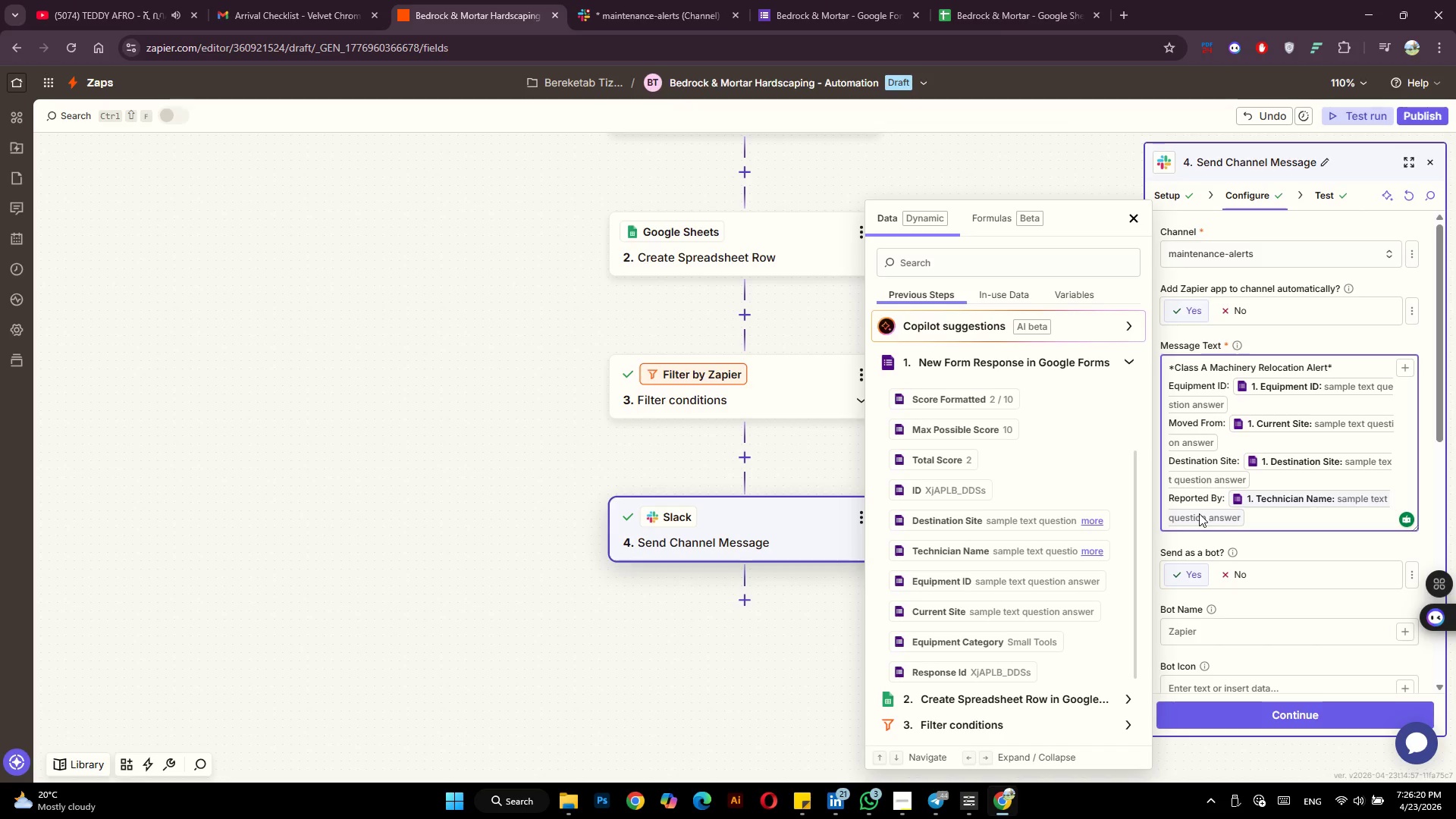 
scroll: coordinate [1229, 467], scroll_direction: up, amount: 2.0
 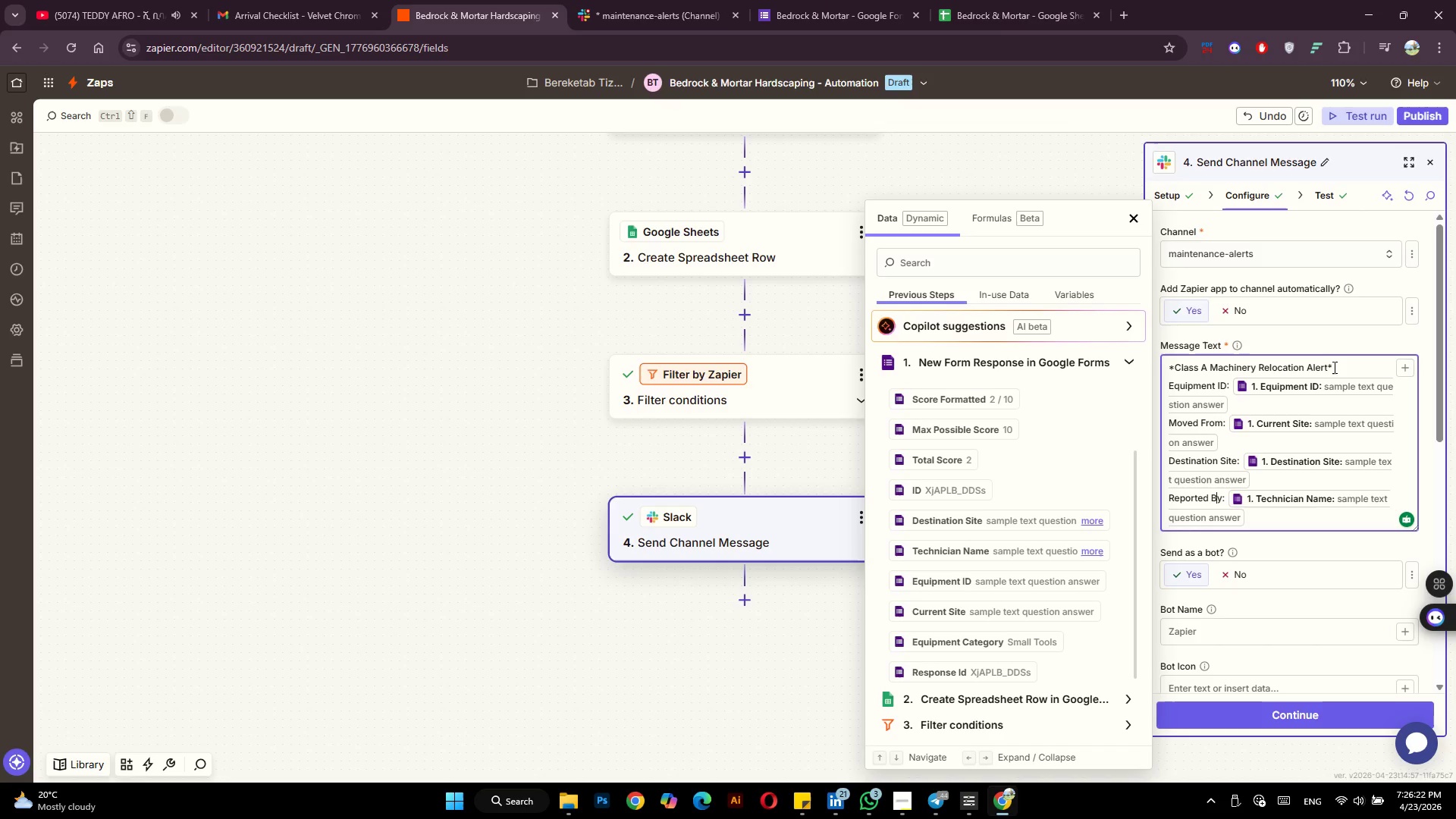 
left_click([1340, 369])
 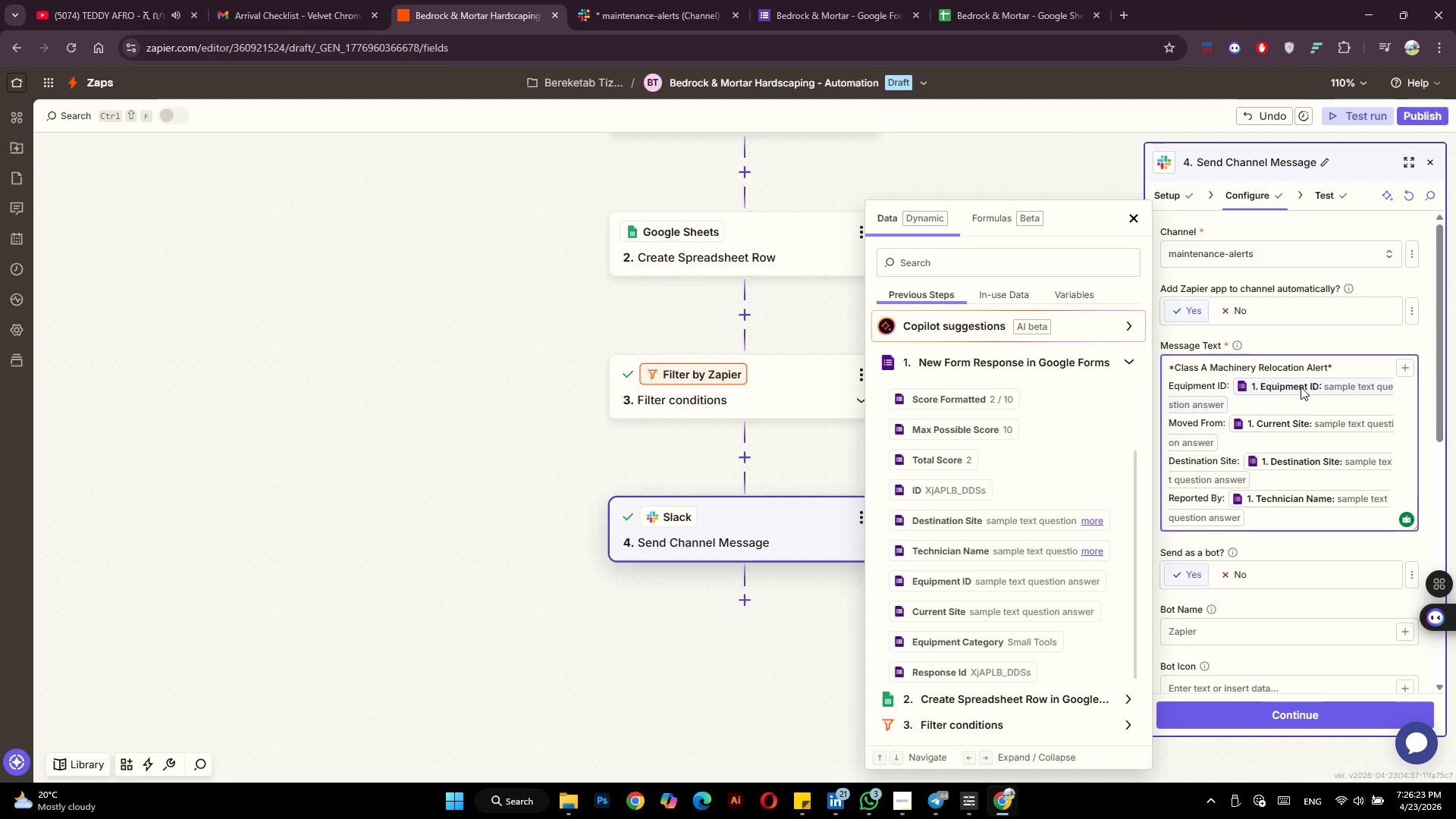 
key(Enter)
 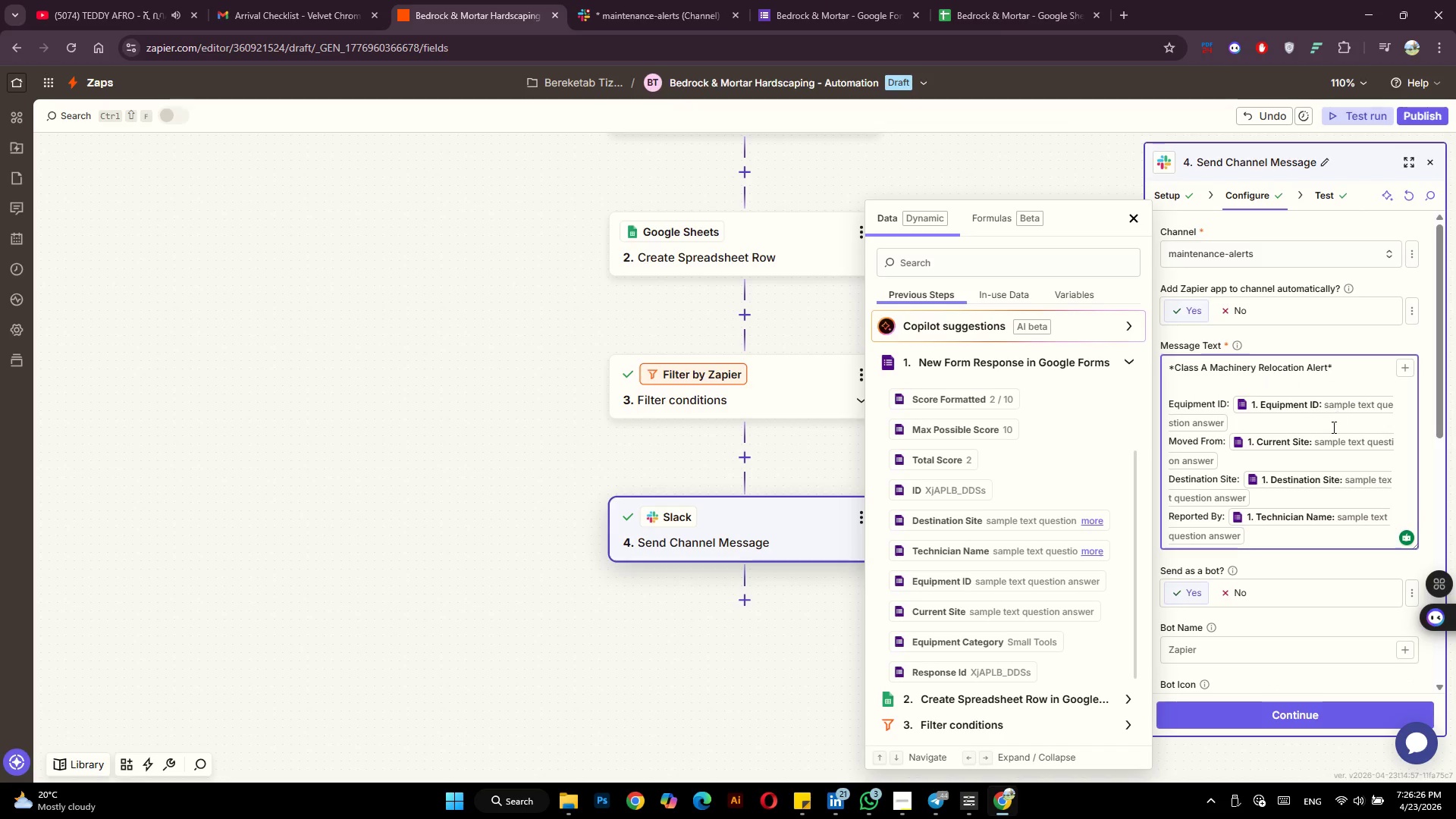 
scroll: coordinate [1288, 526], scroll_direction: down, amount: 4.0
 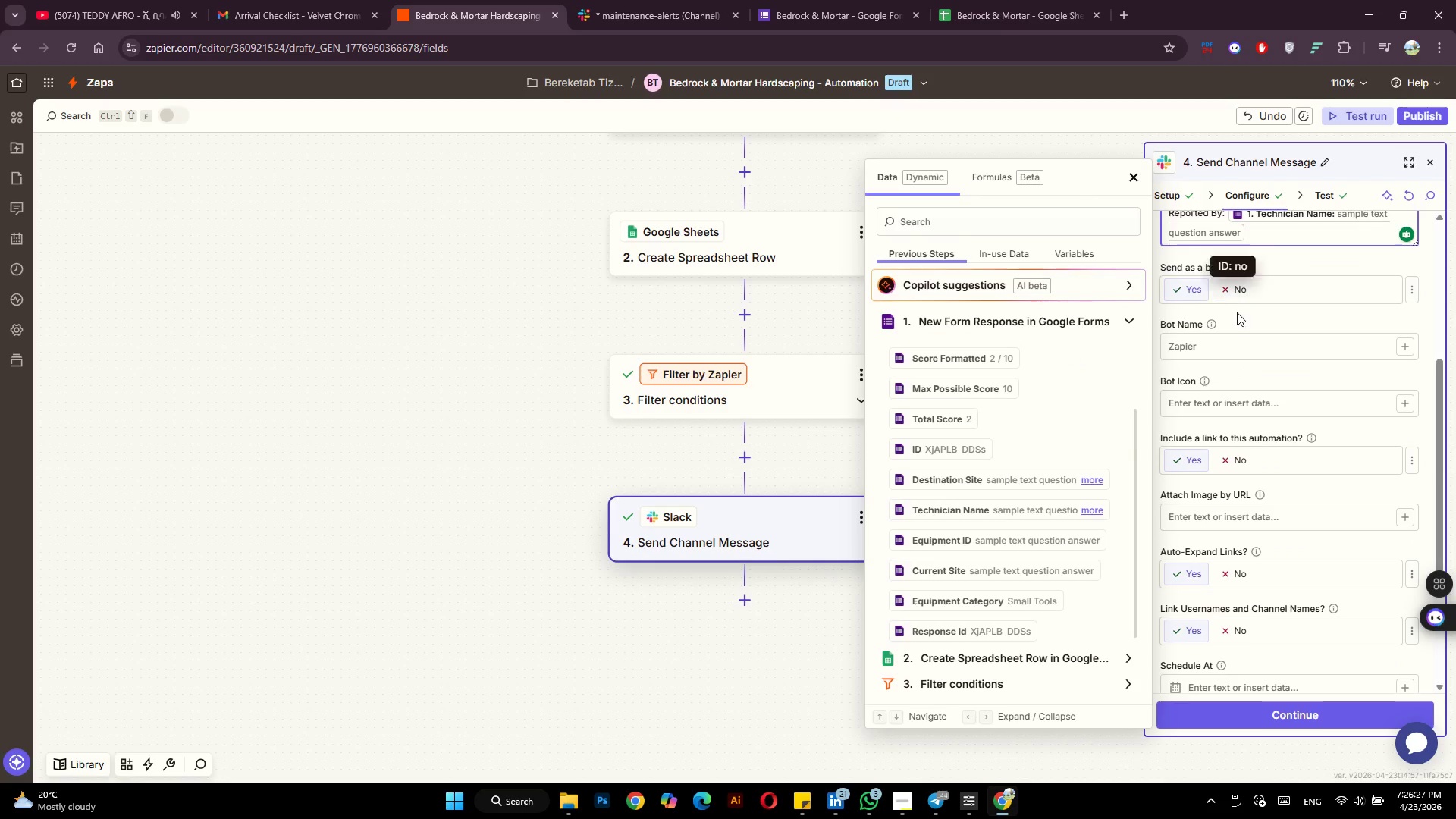 
scroll: coordinate [1237, 313], scroll_direction: up, amount: 3.0
 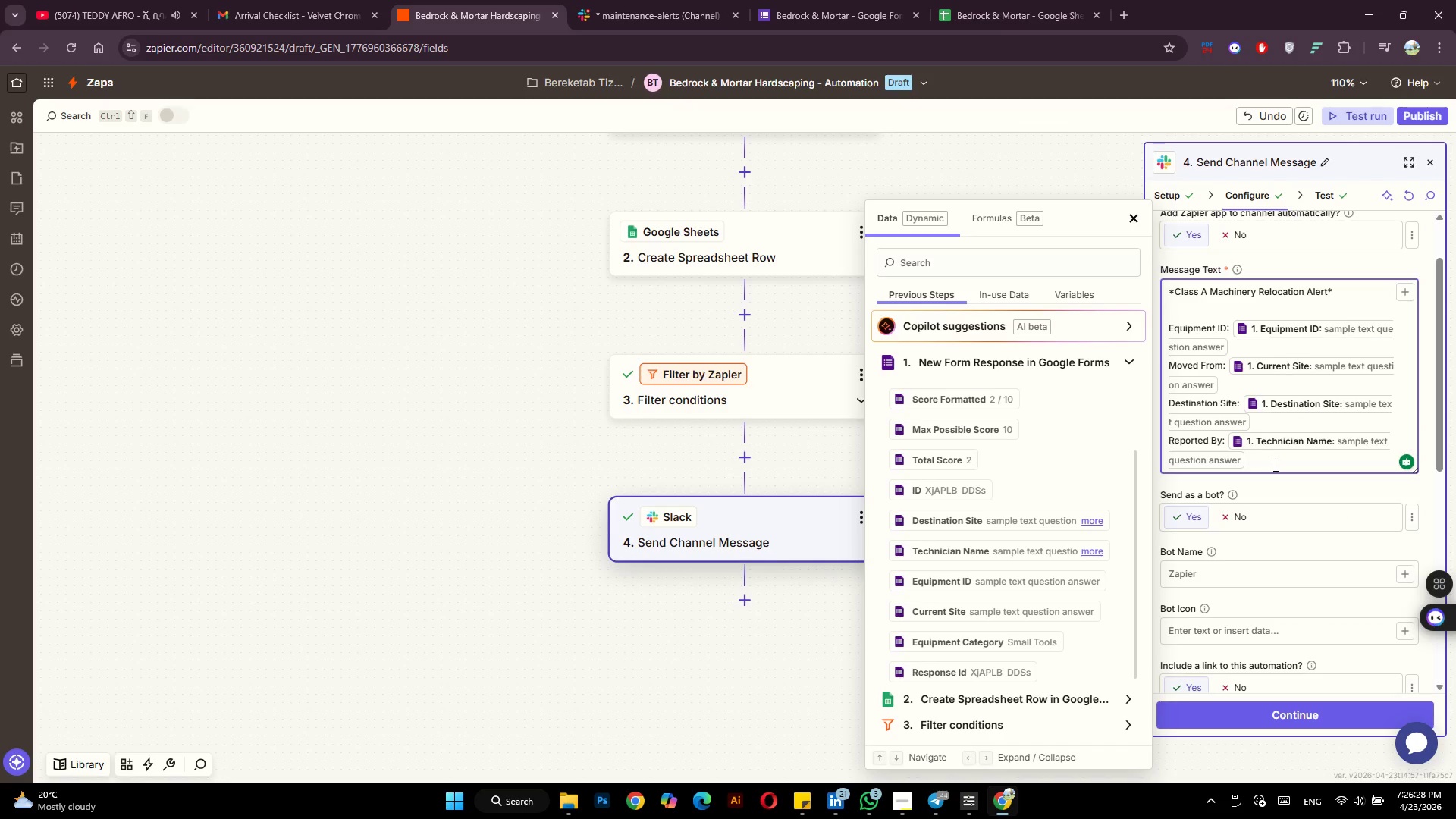 
left_click([1274, 466])
 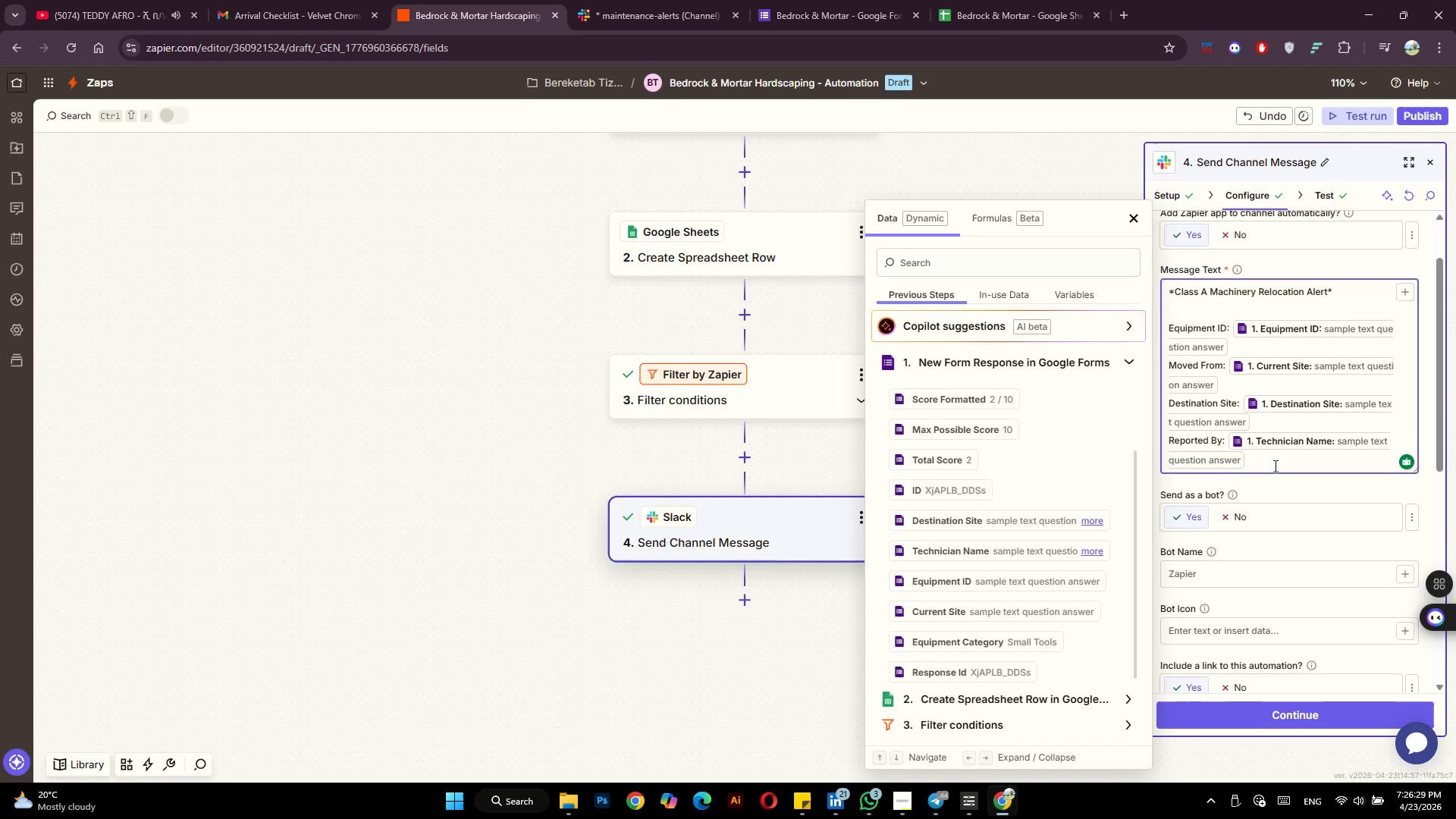 
key(Enter)
 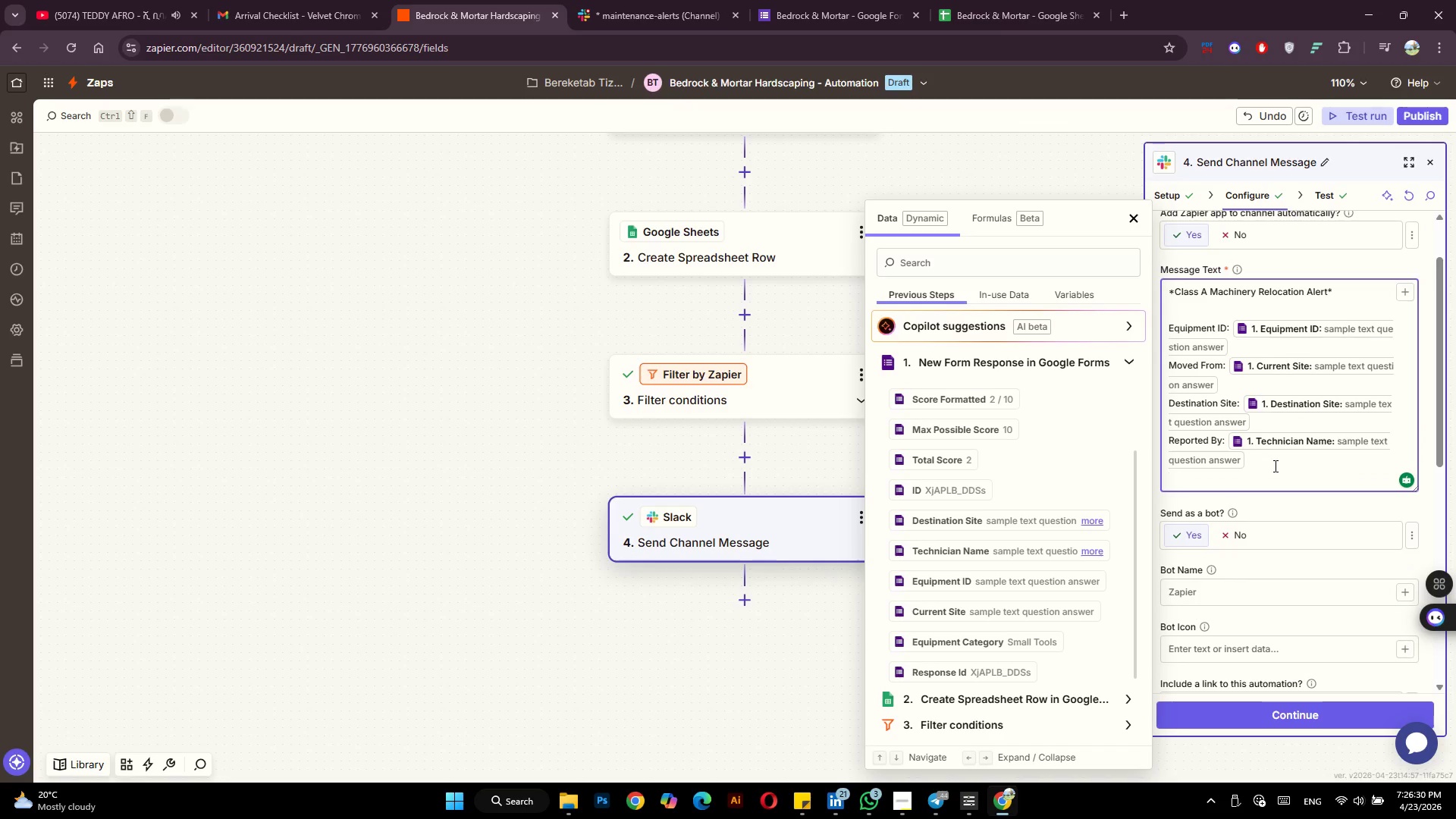 
key(Enter)
 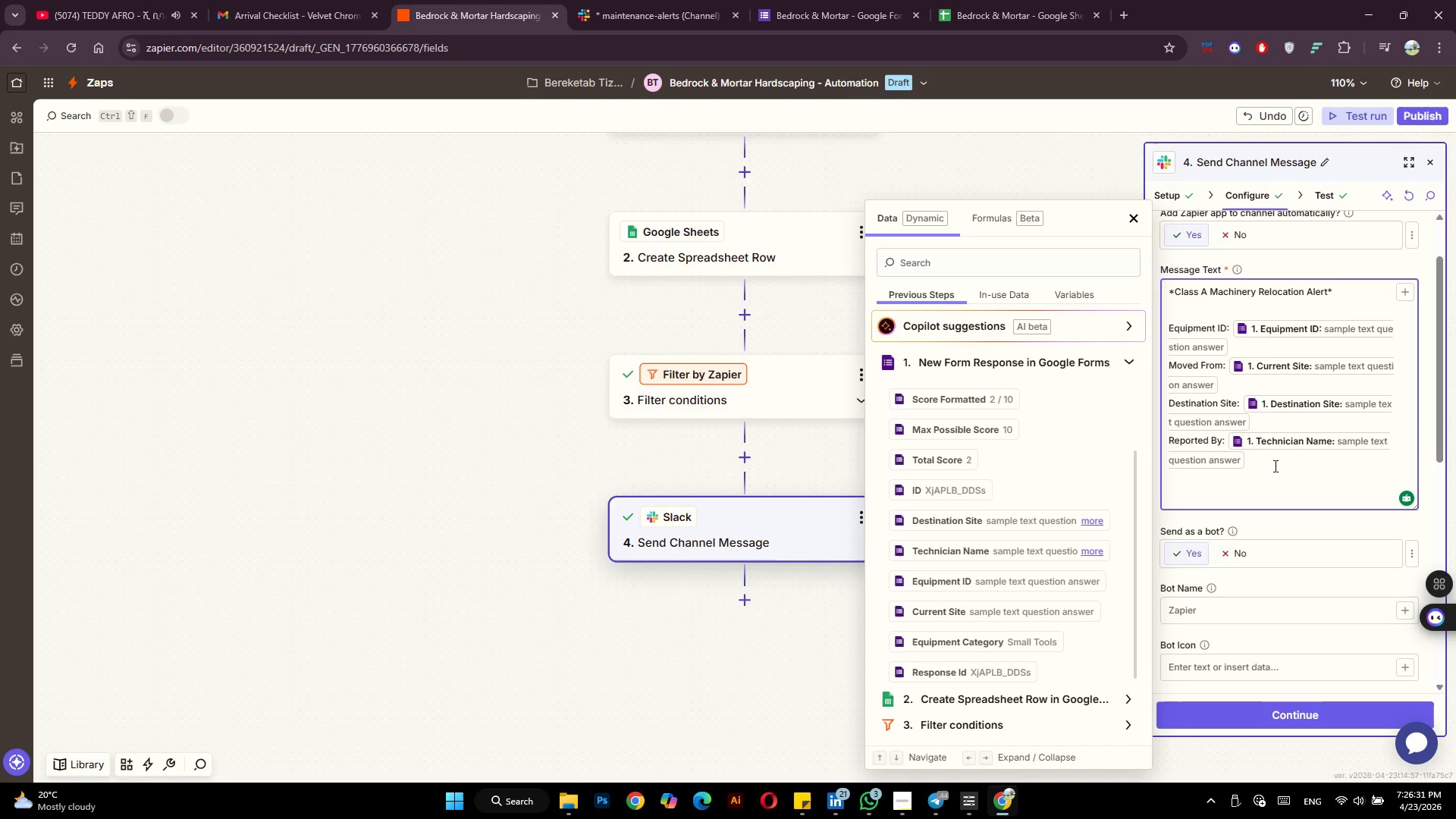 
type(A safety inspection is required at the destination)
 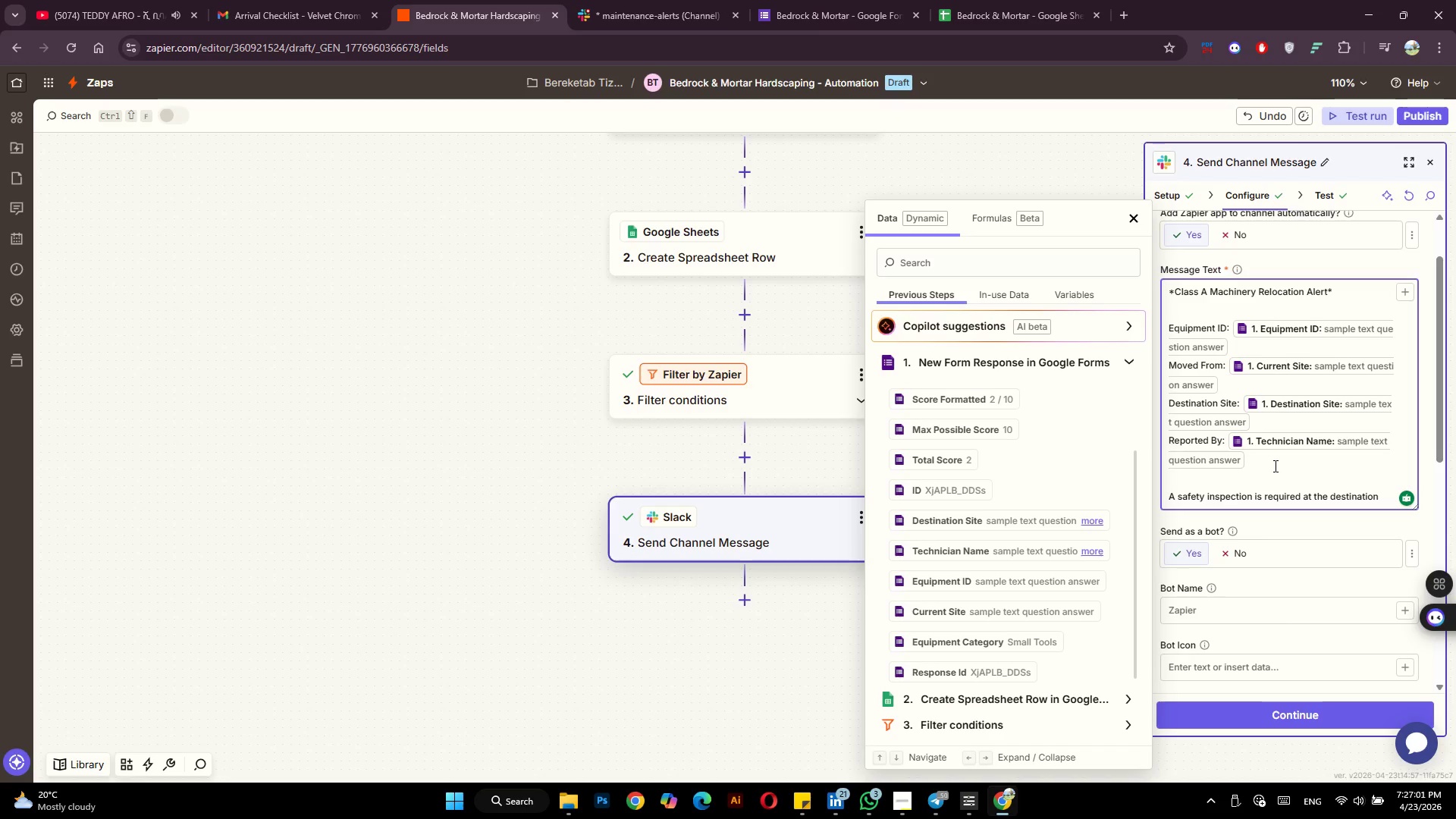 
wait(5.42)
 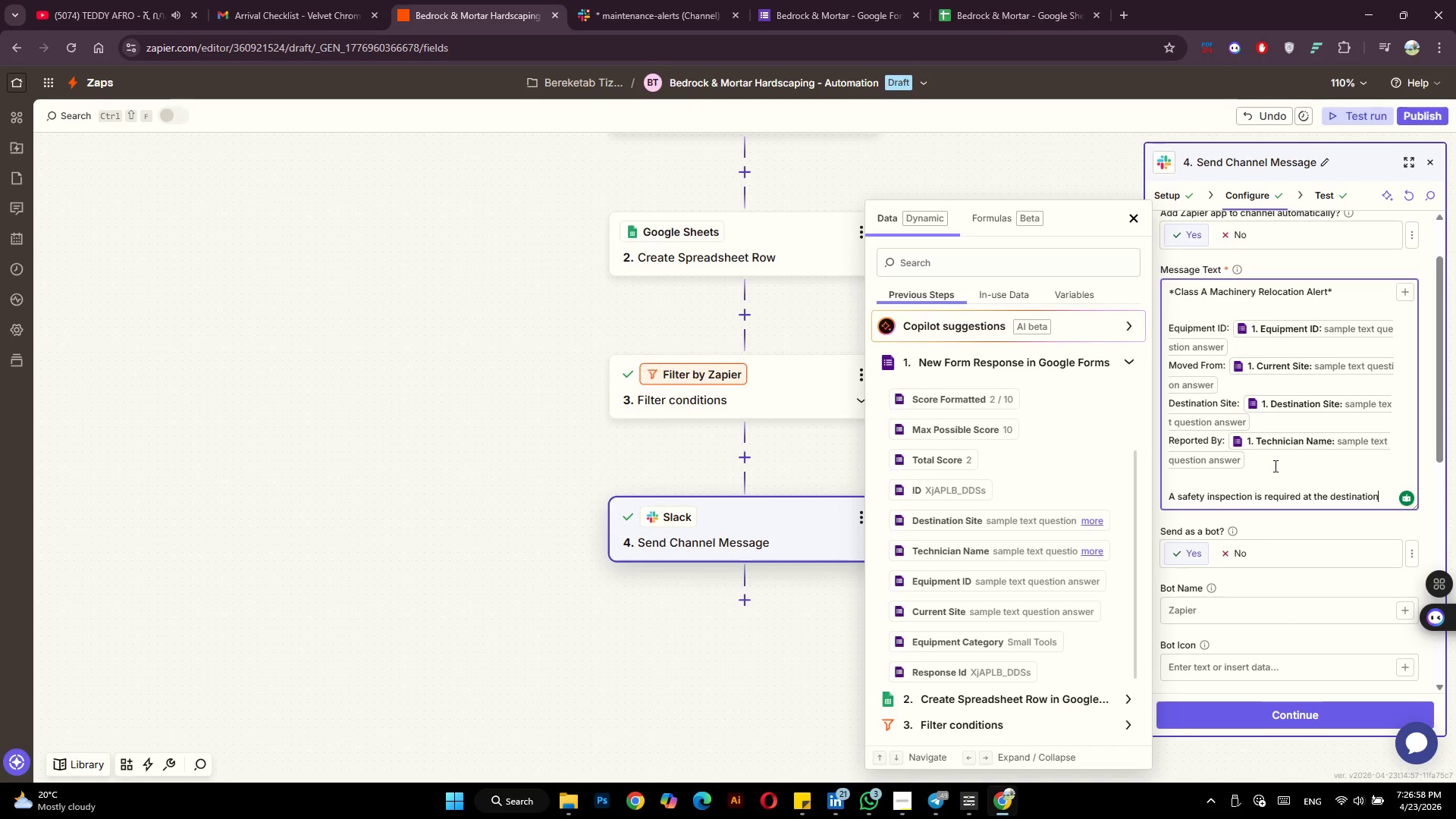 
type( site.)
 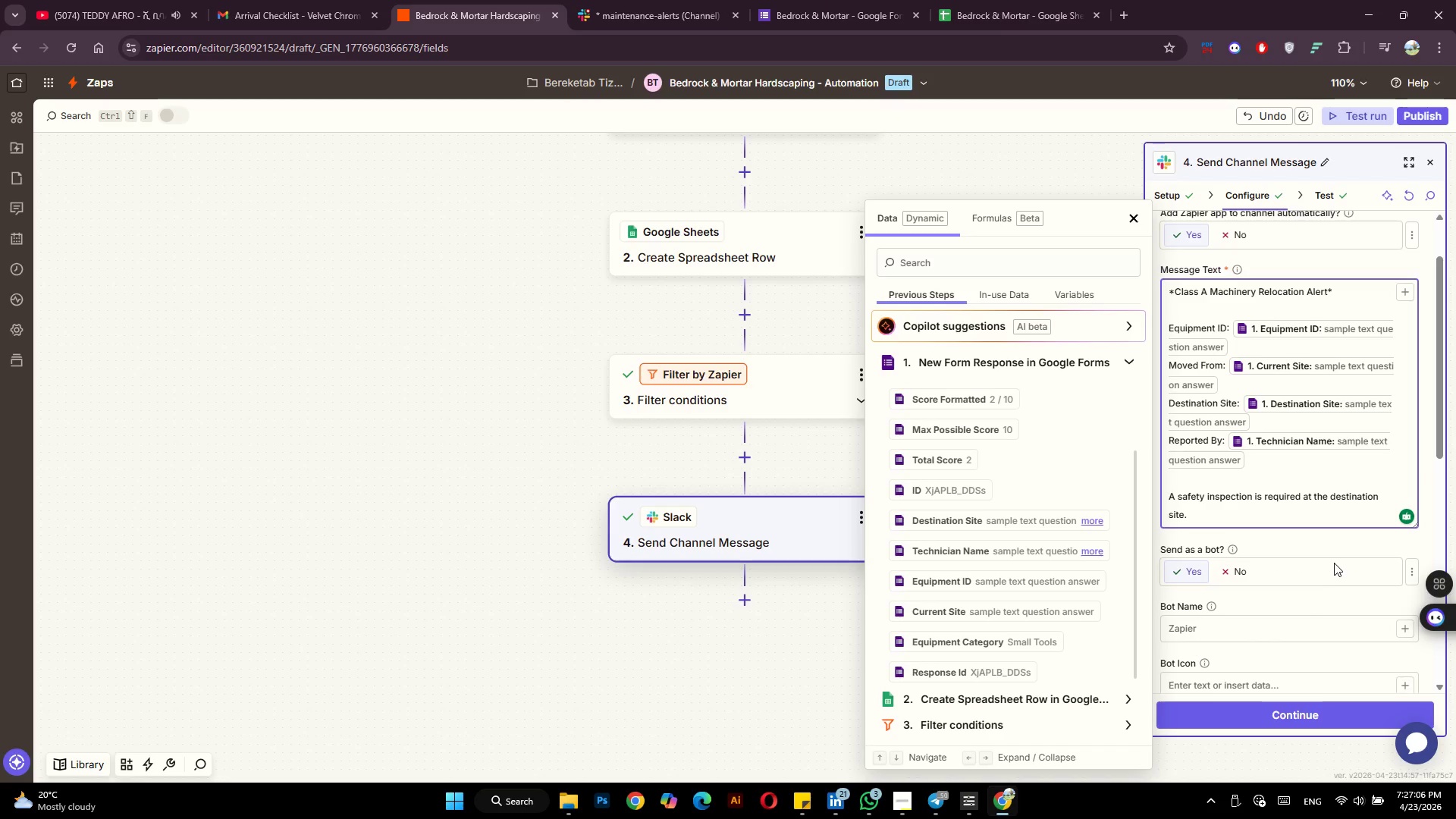 
left_click([1332, 545])
 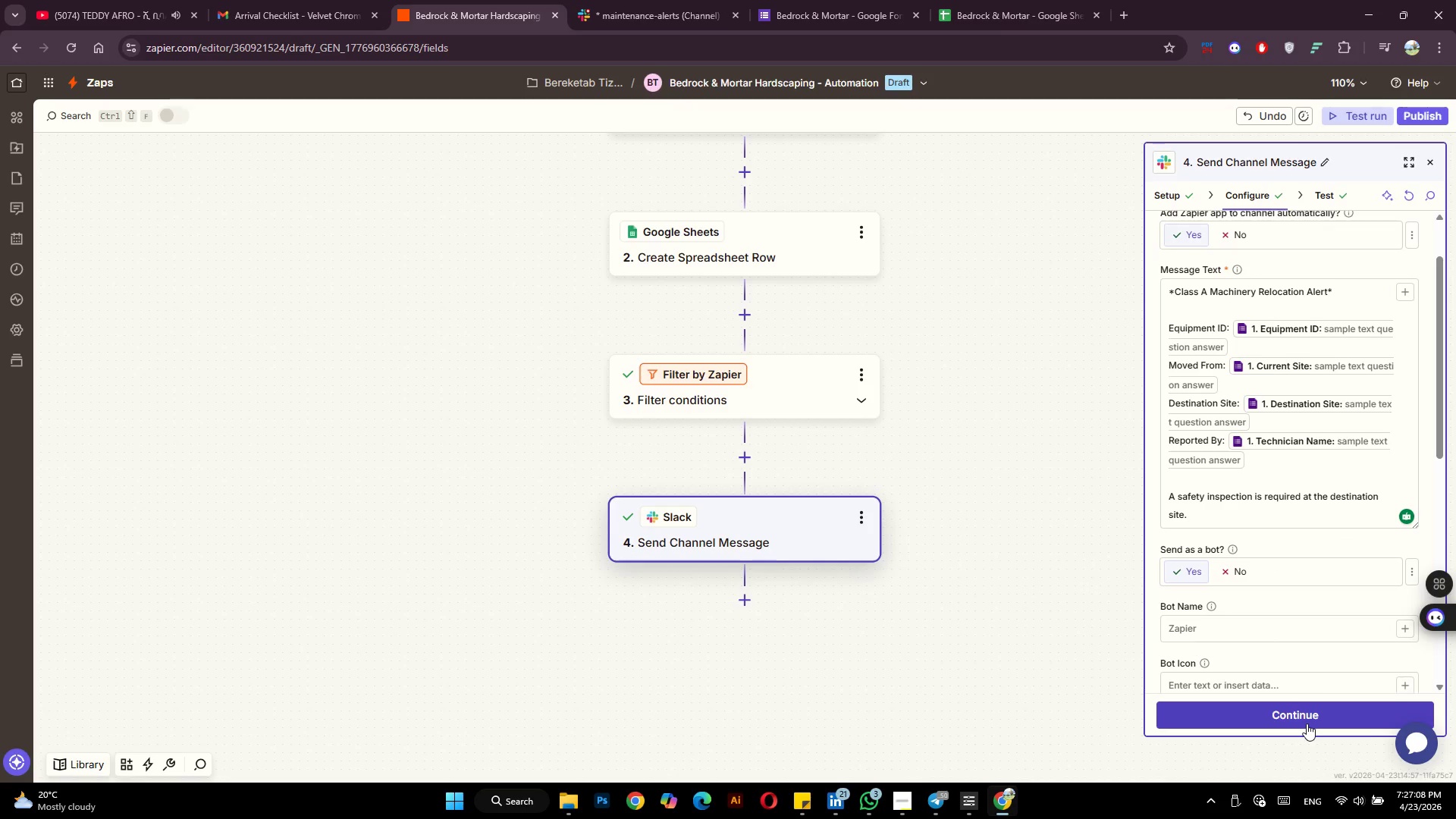 
left_click([1307, 719])
 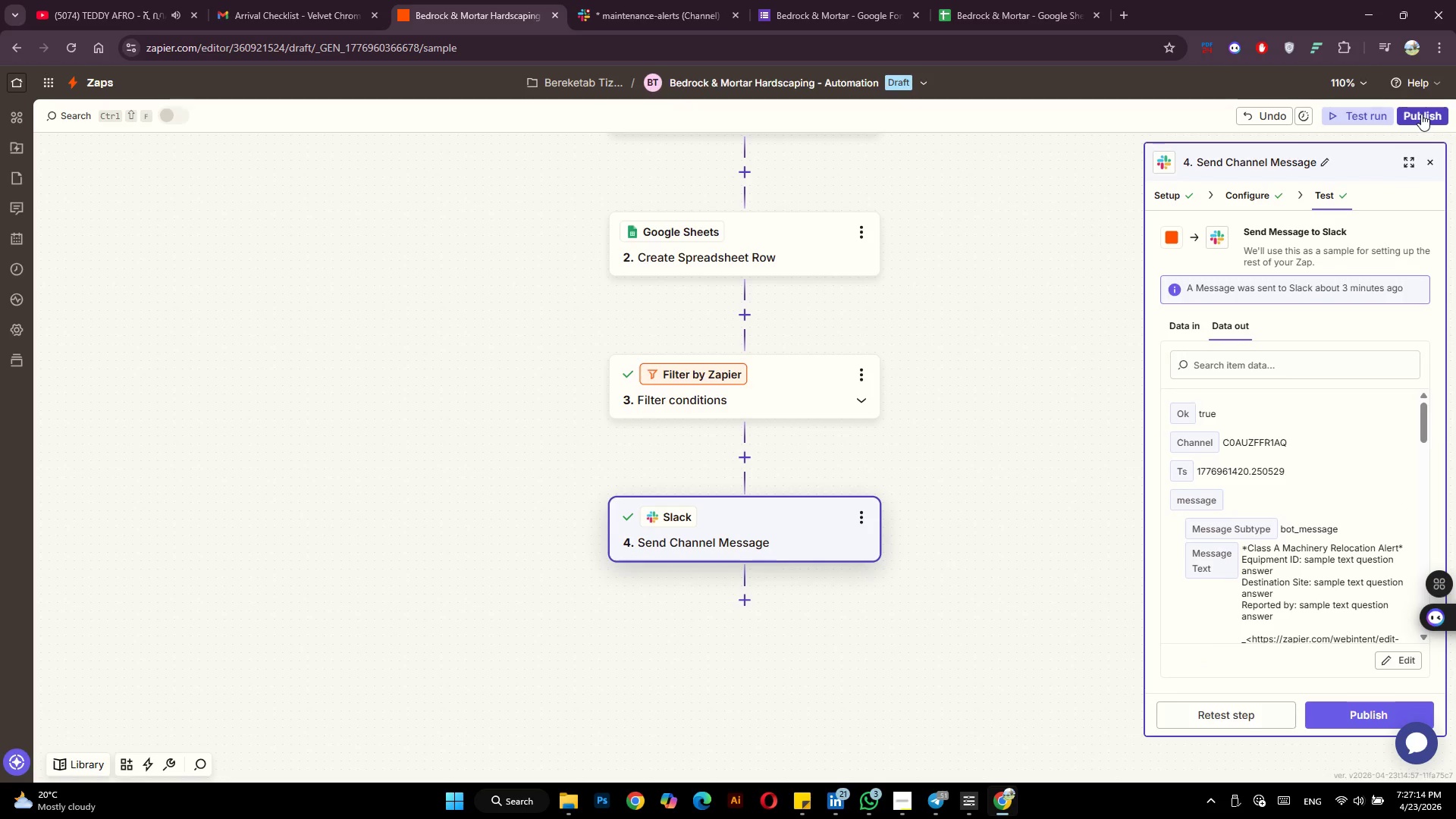 
wait(10.52)
 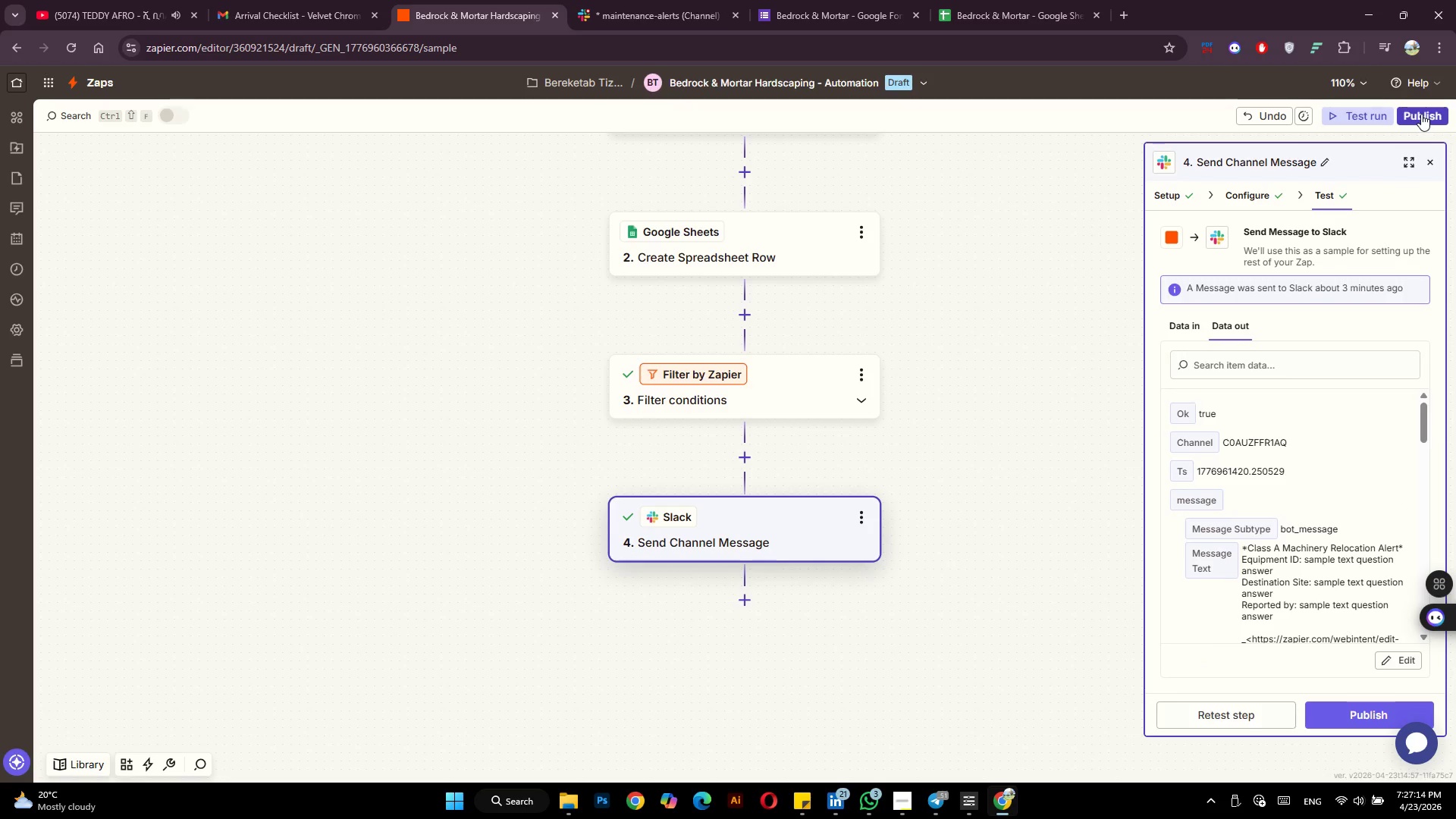 
left_click([1421, 114])
 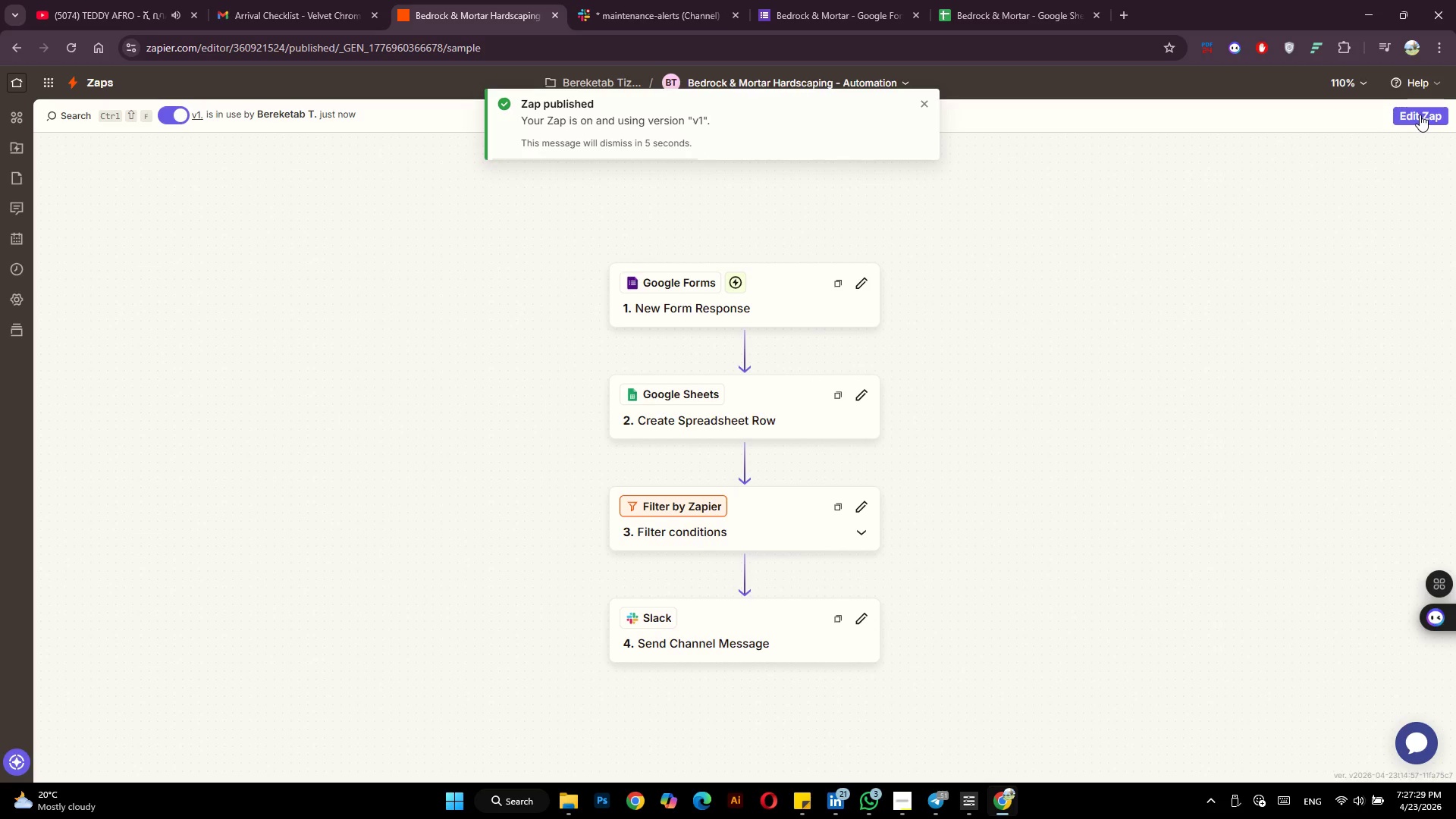 
wait(14.78)
 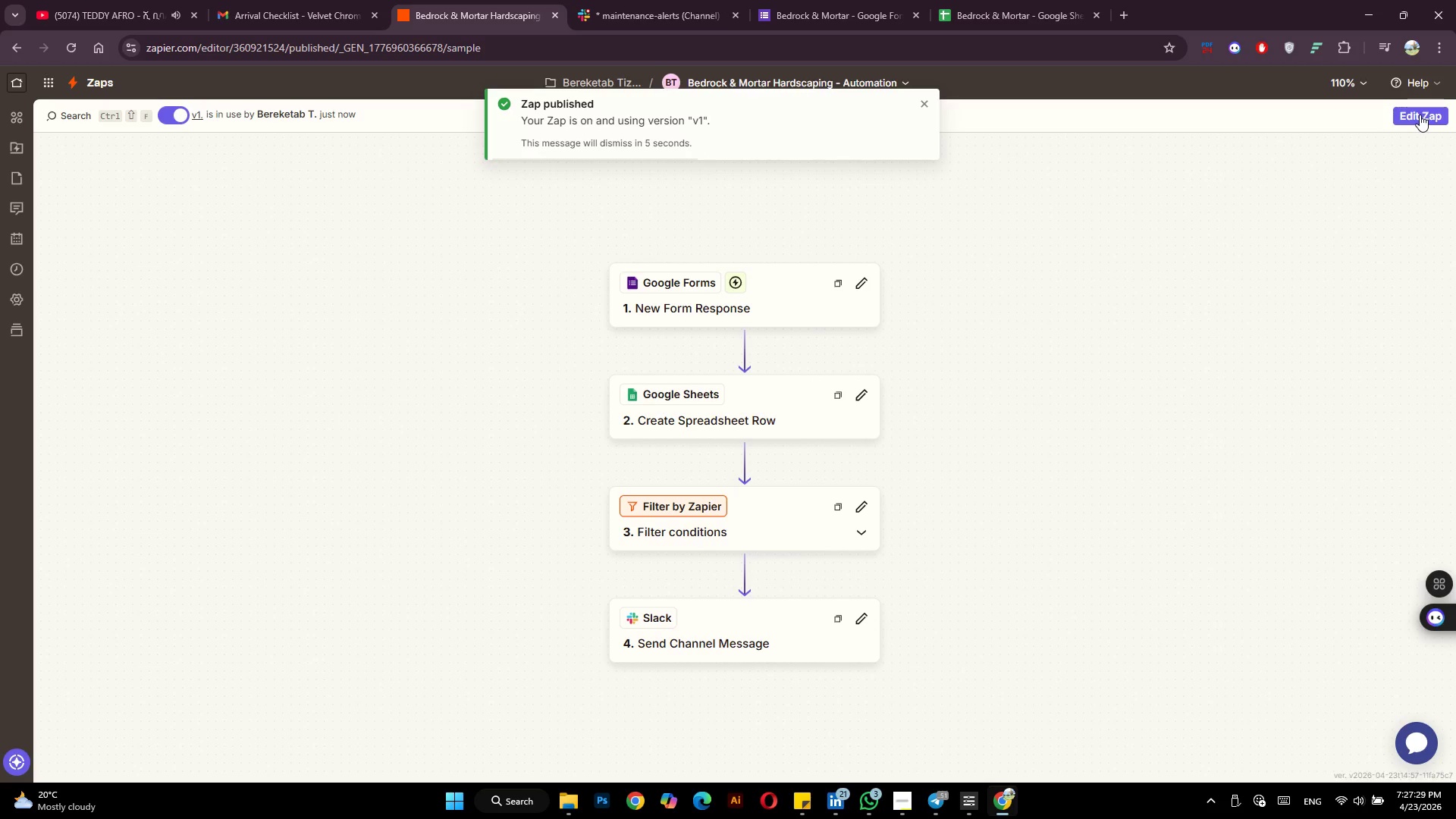 
left_click([827, 20])
 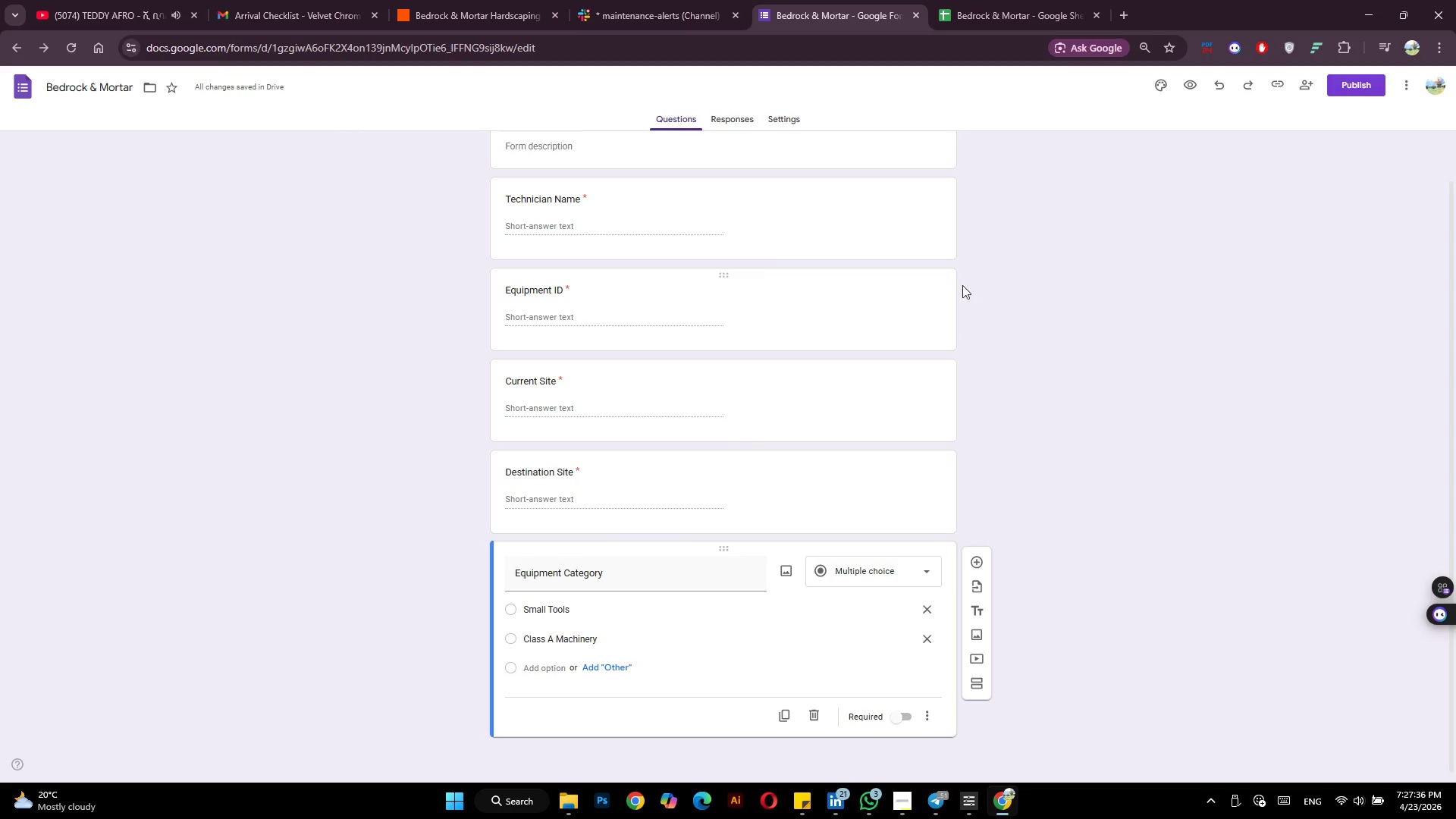 
scroll: coordinate [1063, 289], scroll_direction: up, amount: 5.0
 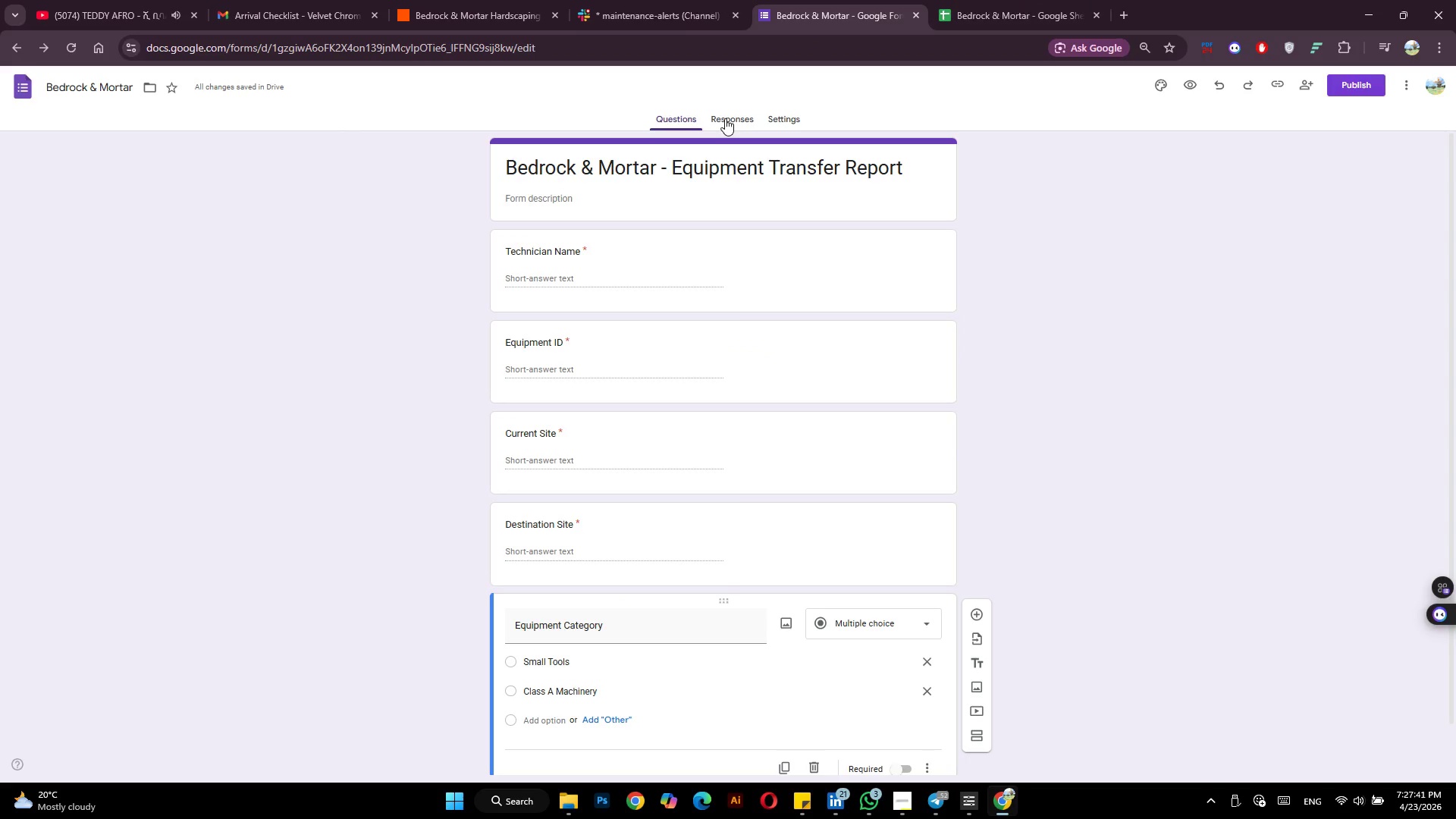 
left_click([1356, 80])
 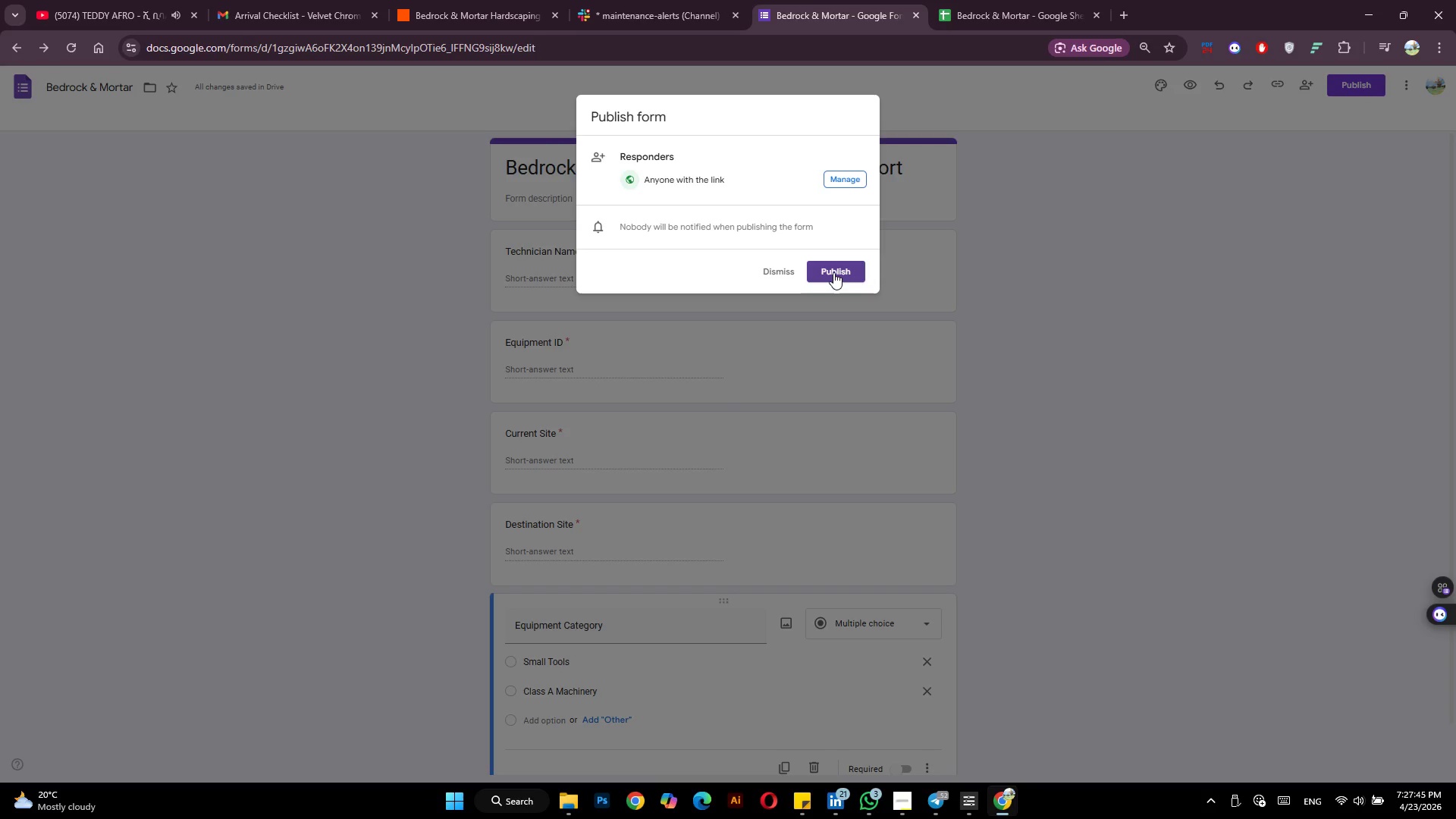 
left_click([833, 272])
 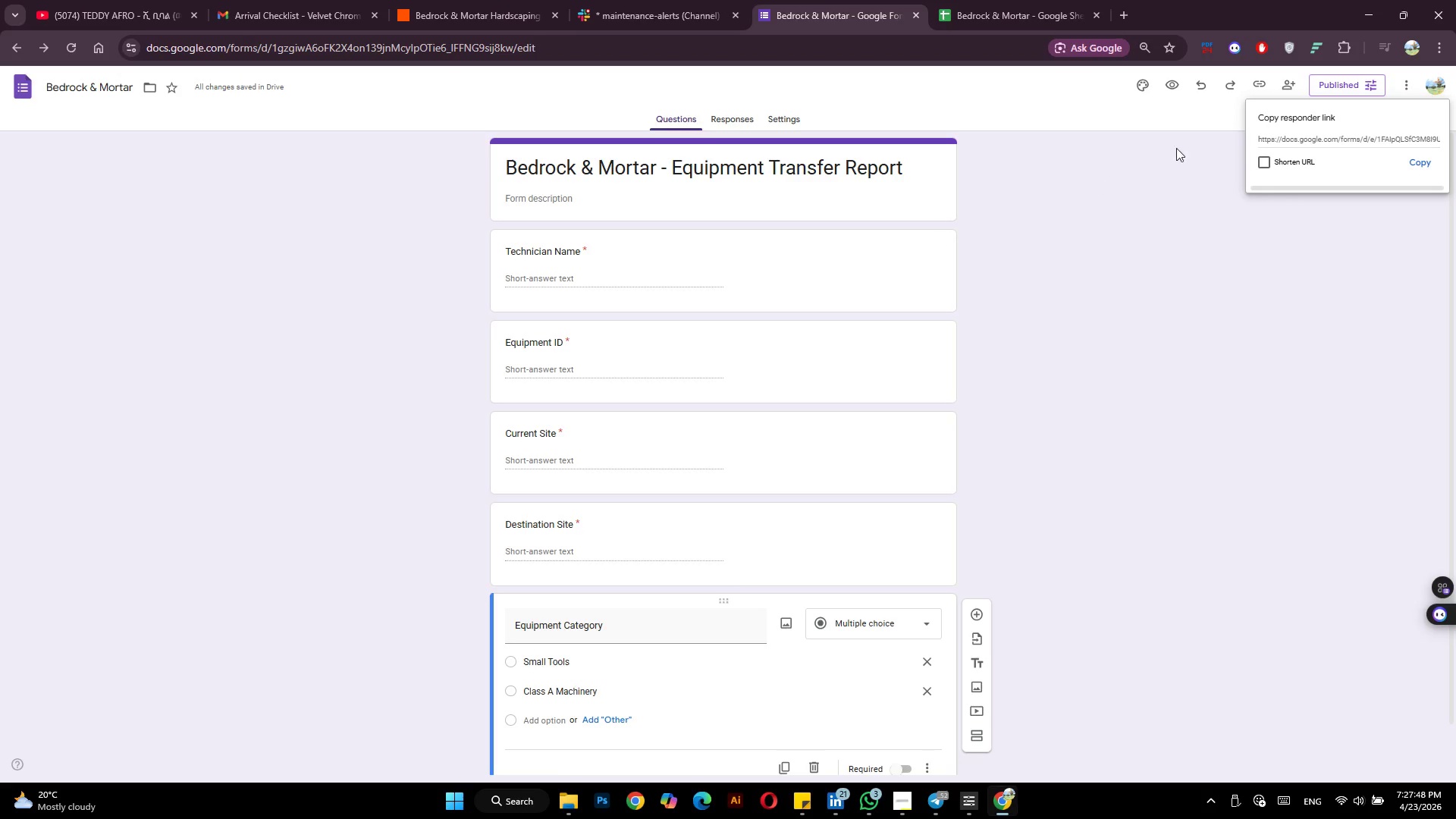 
left_click([1266, 156])
 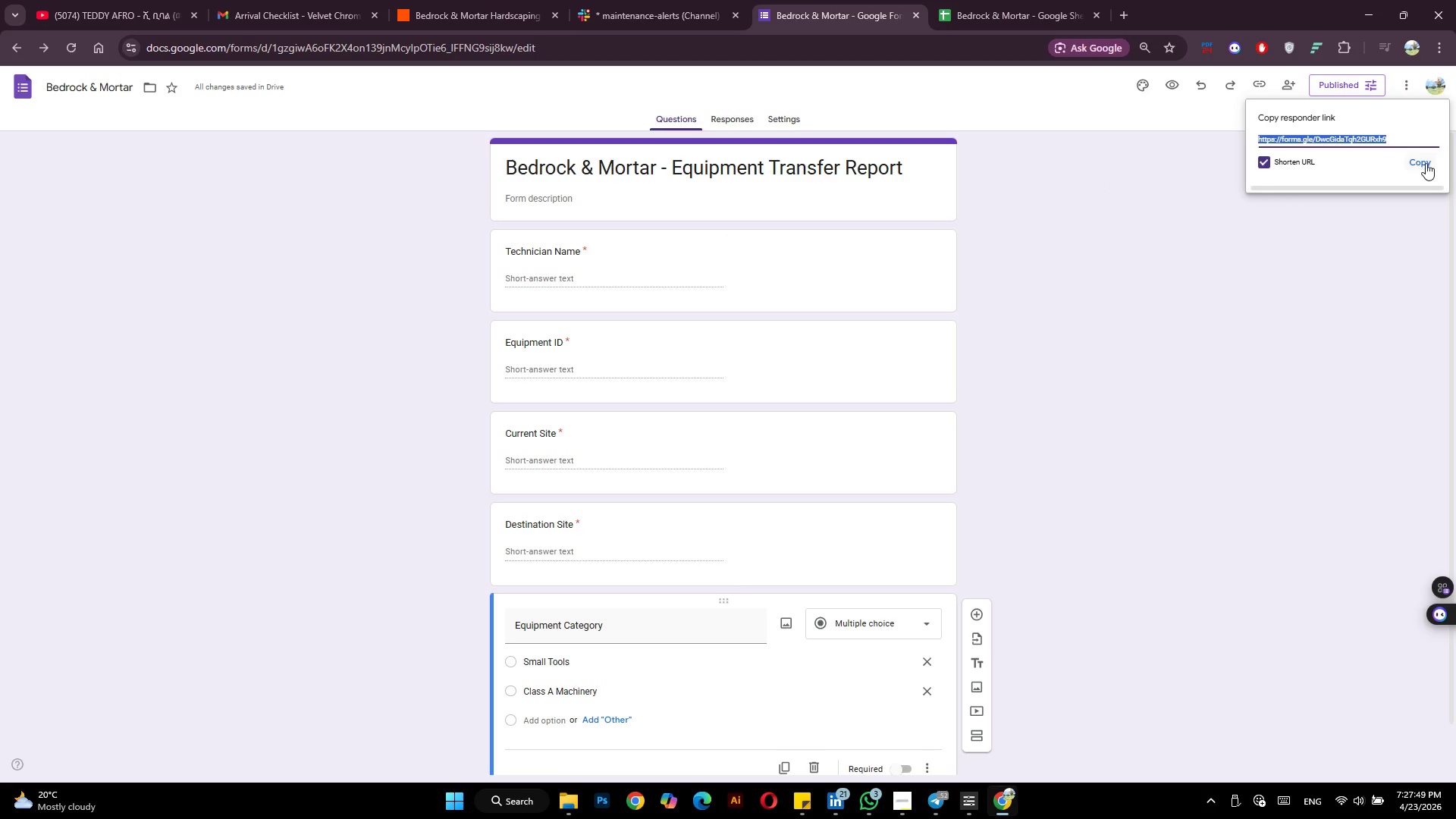 
left_click([1426, 163])
 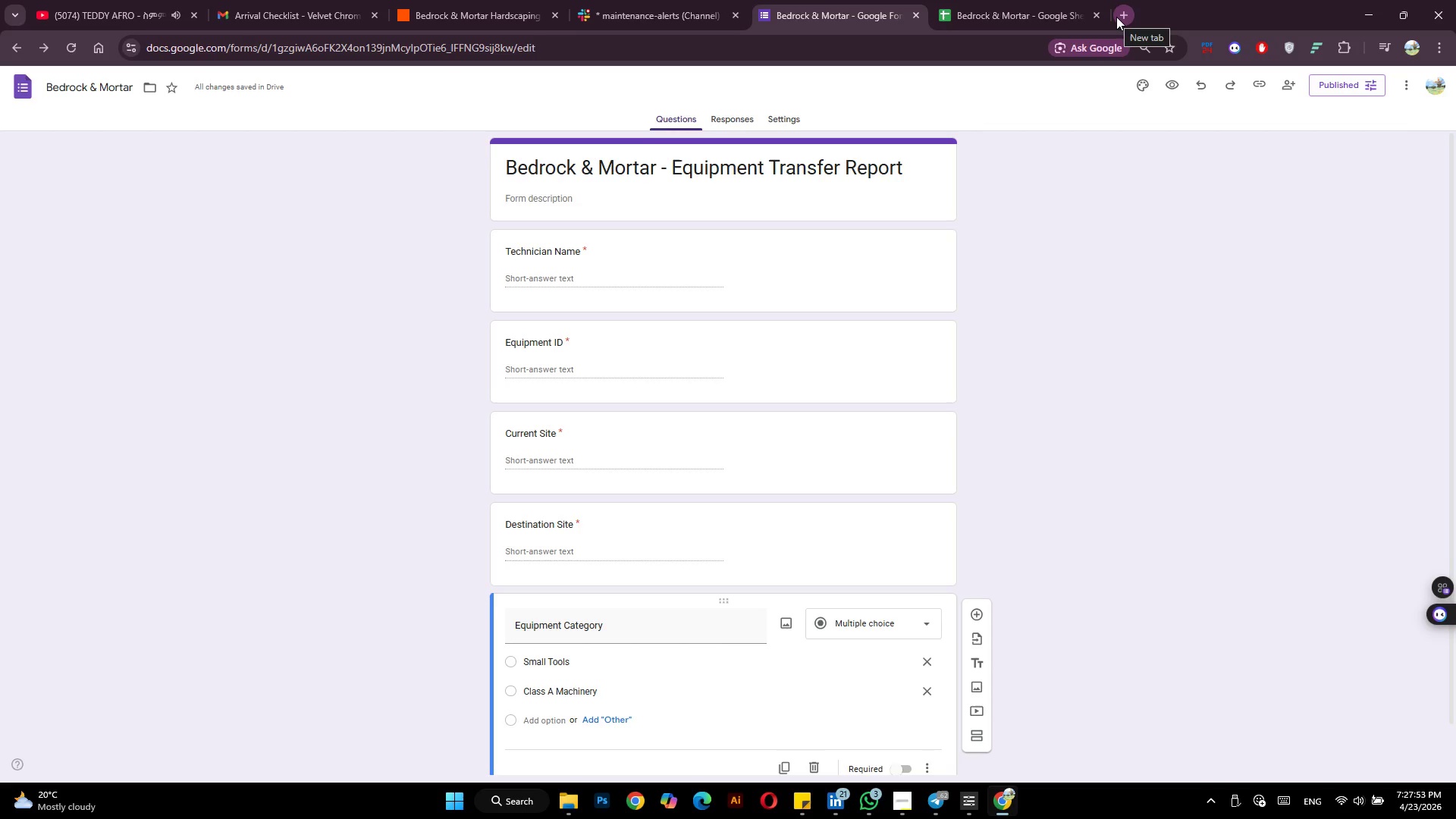 
left_click([1116, 17])
 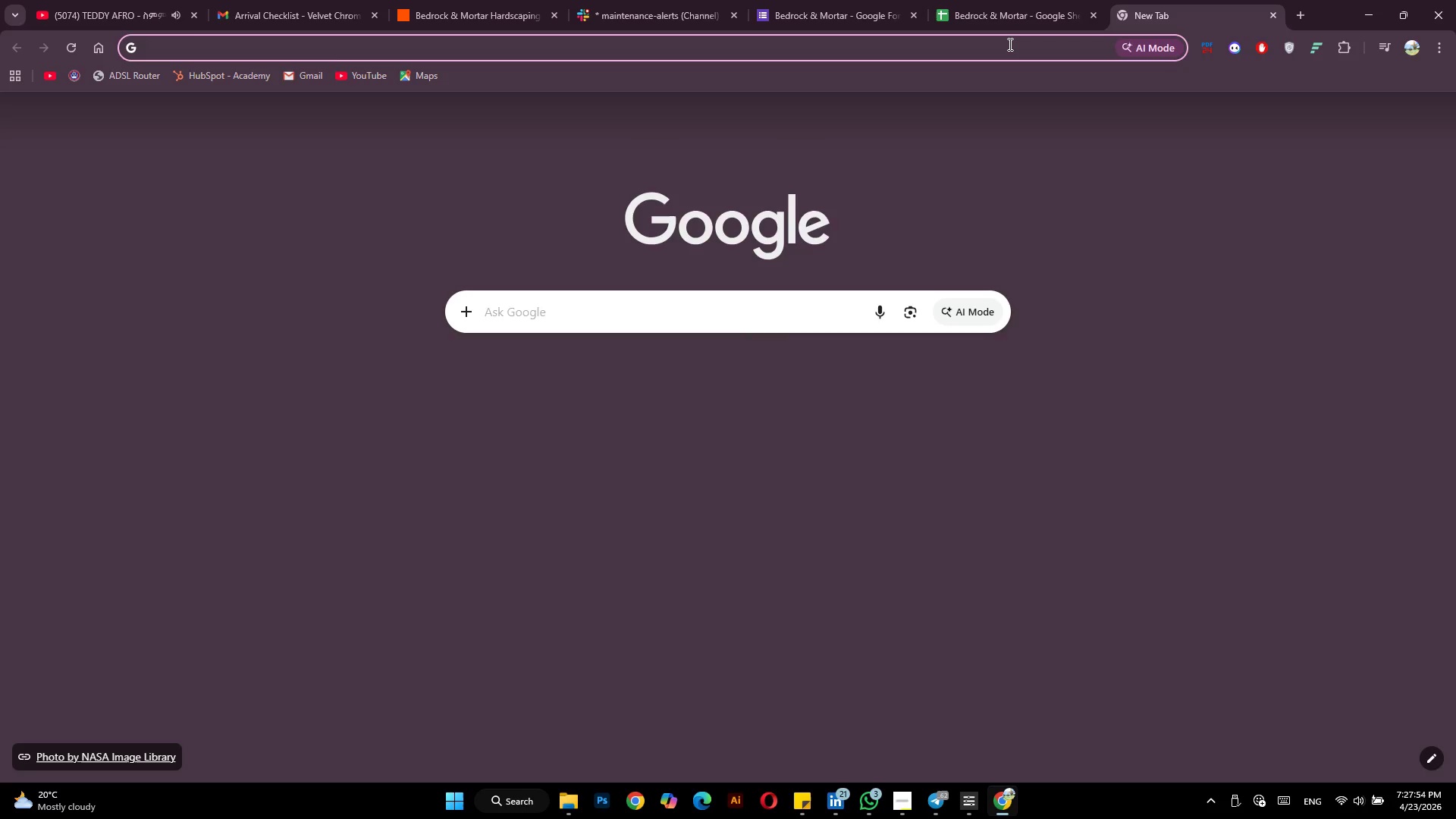 
right_click([1009, 44])
 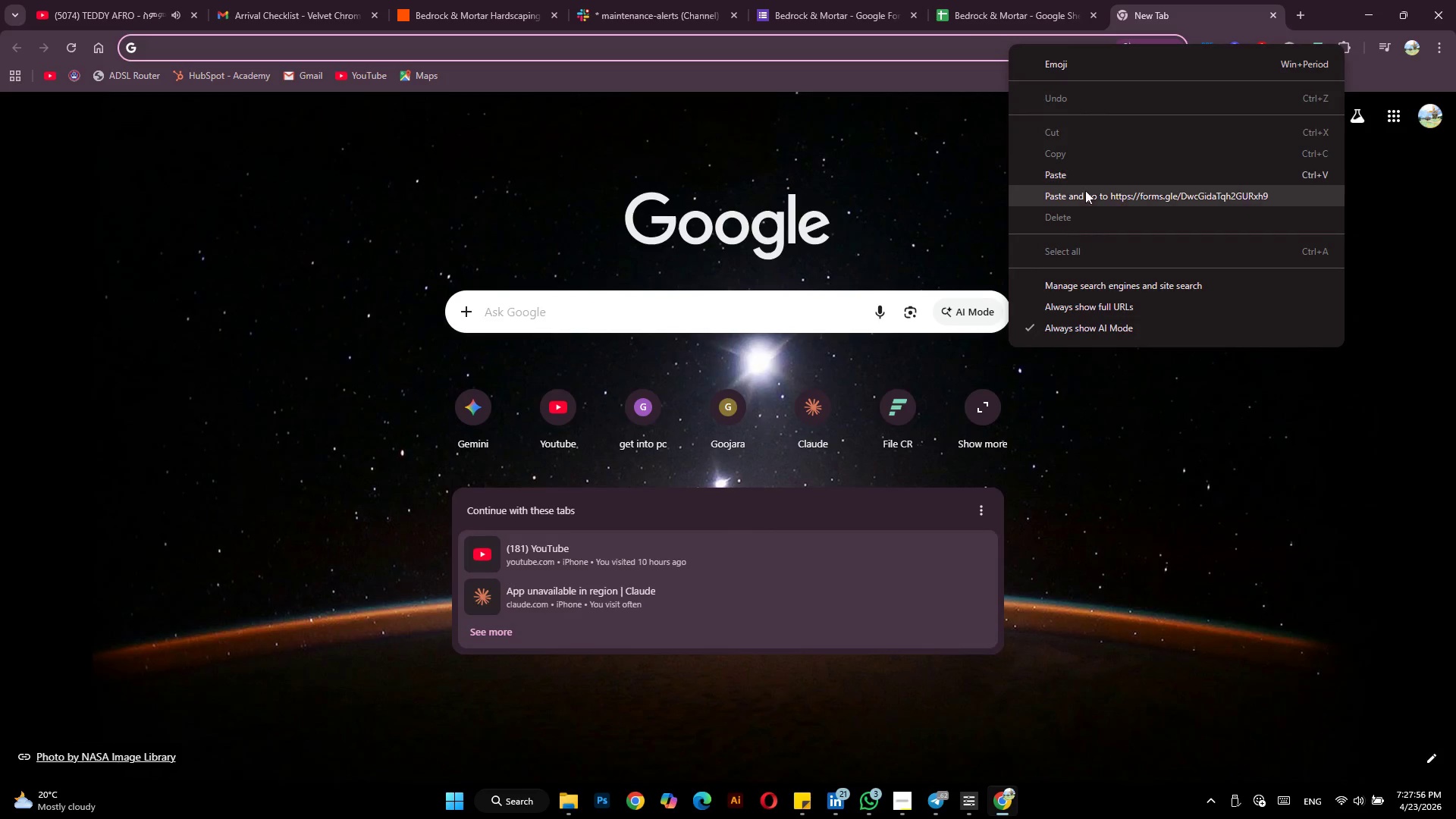 
left_click([1087, 191])
 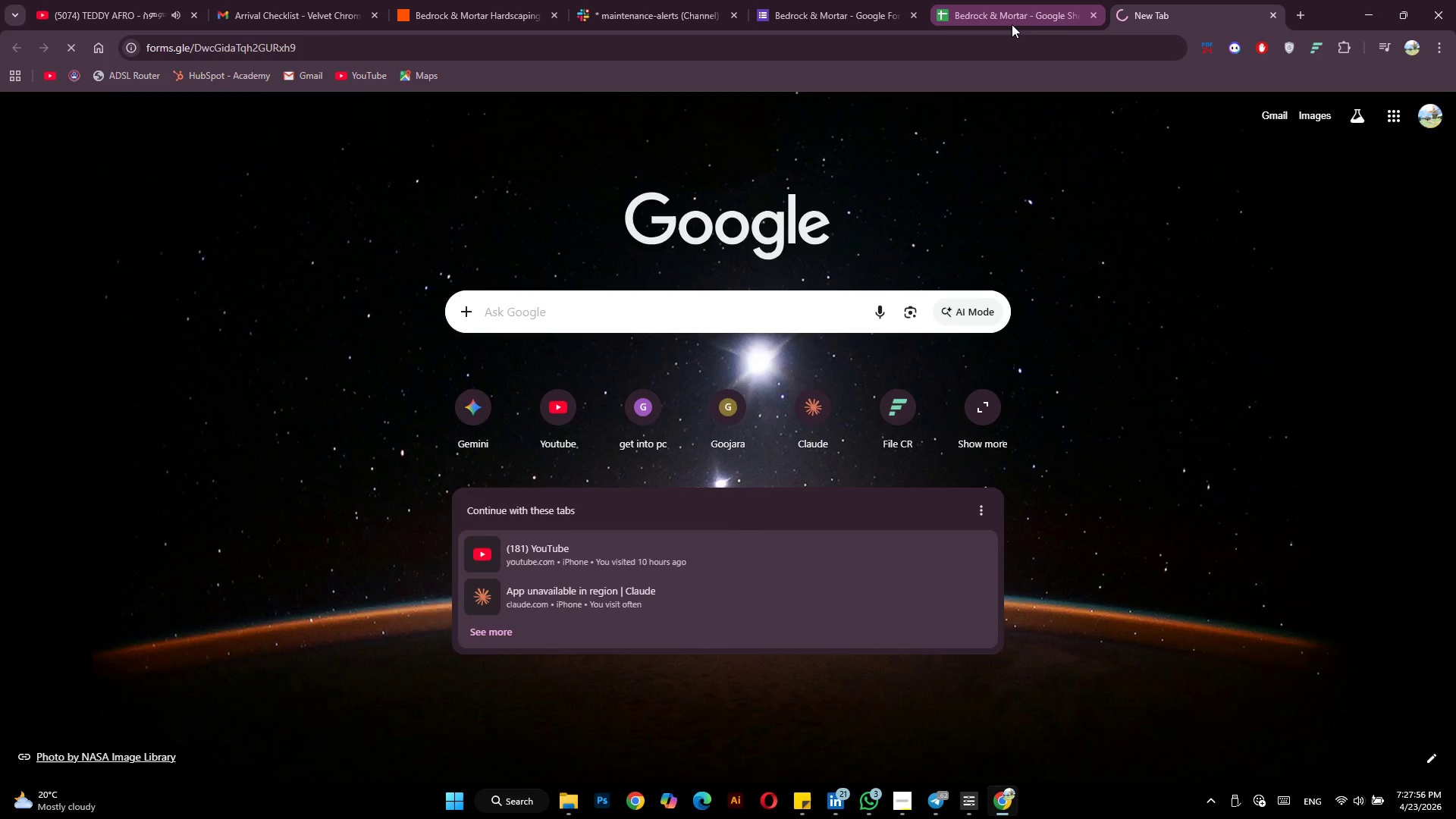 
left_click([1012, 22])
 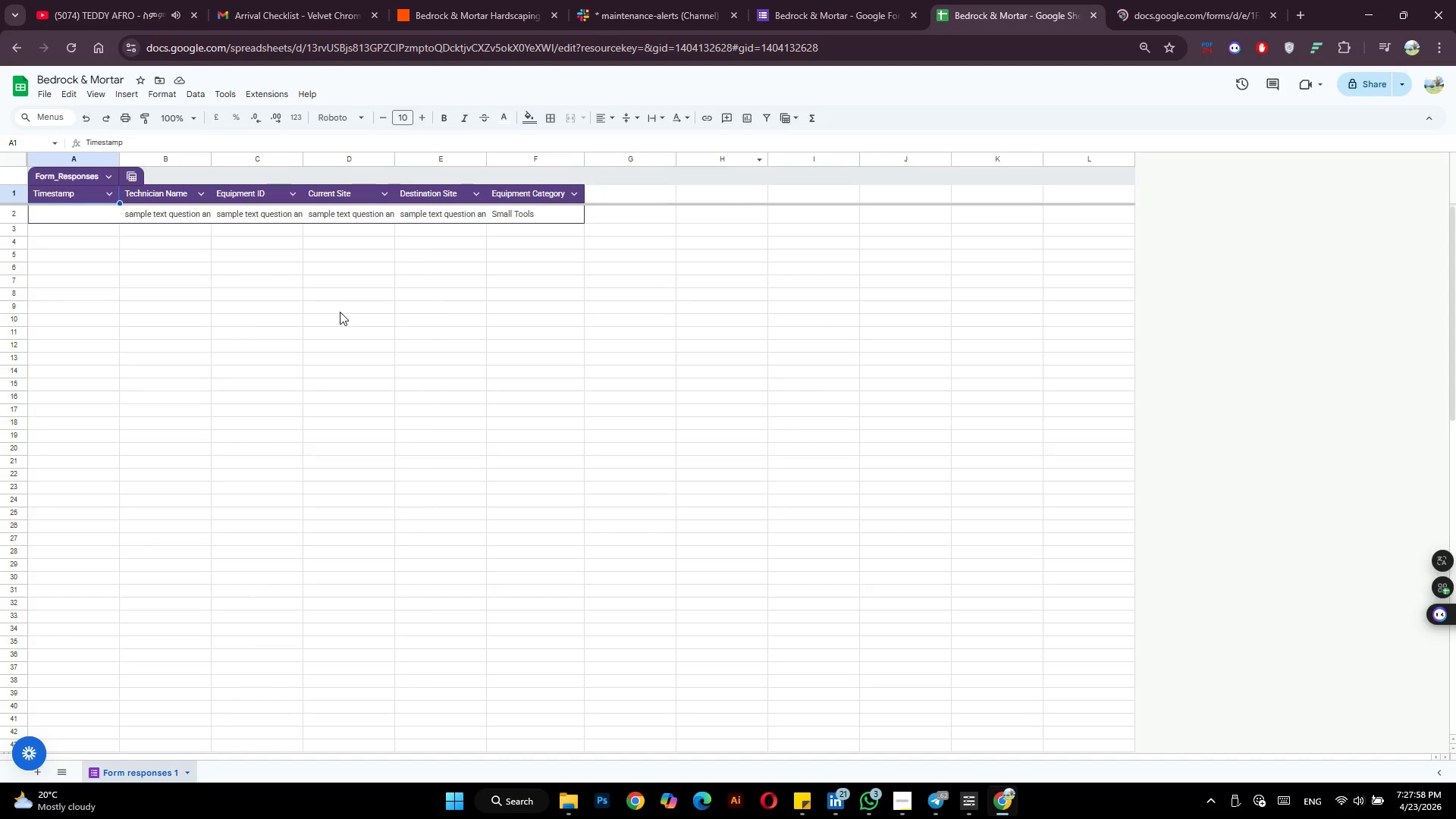 
left_click([346, 312])
 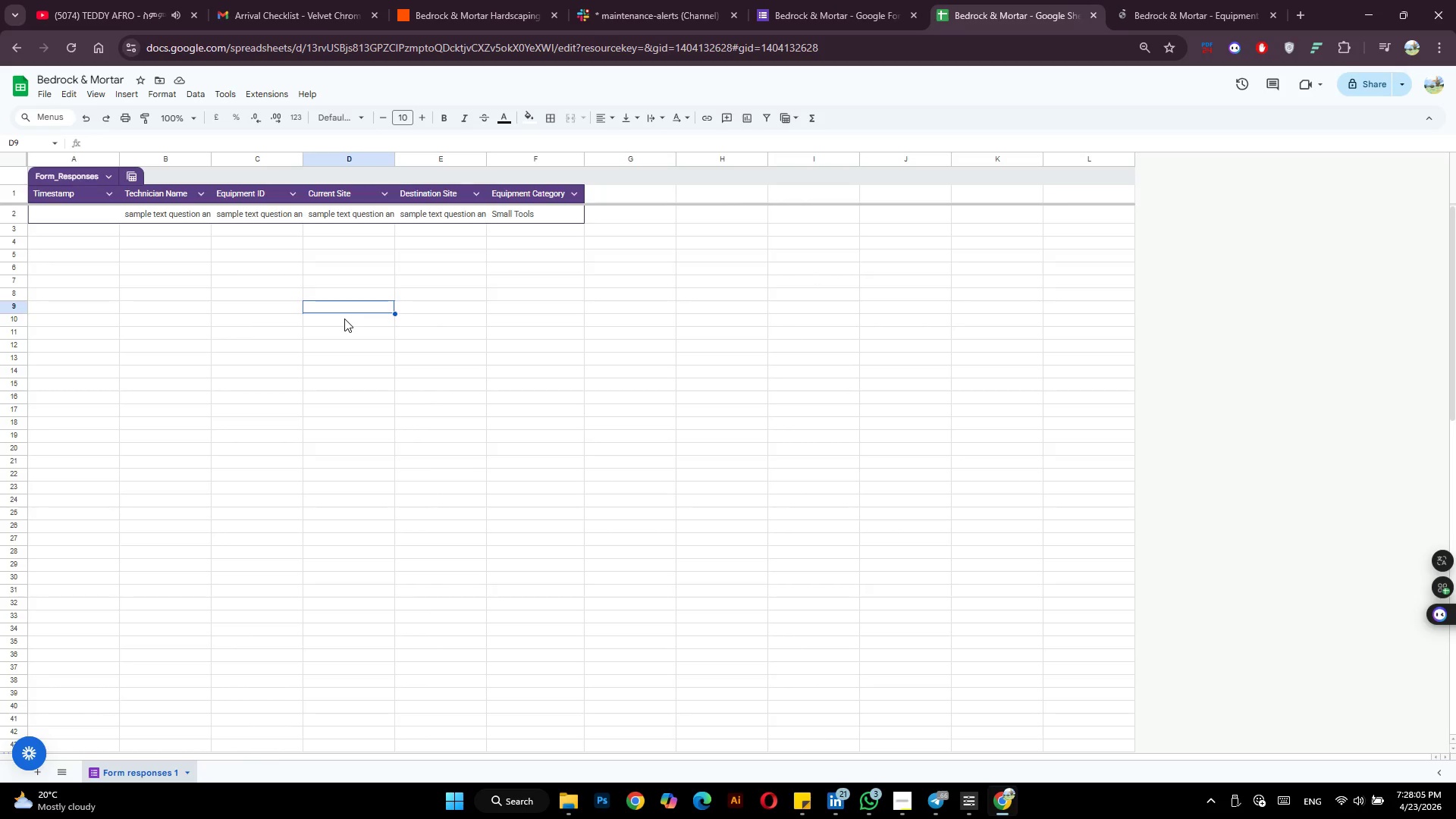 
wait(12.02)
 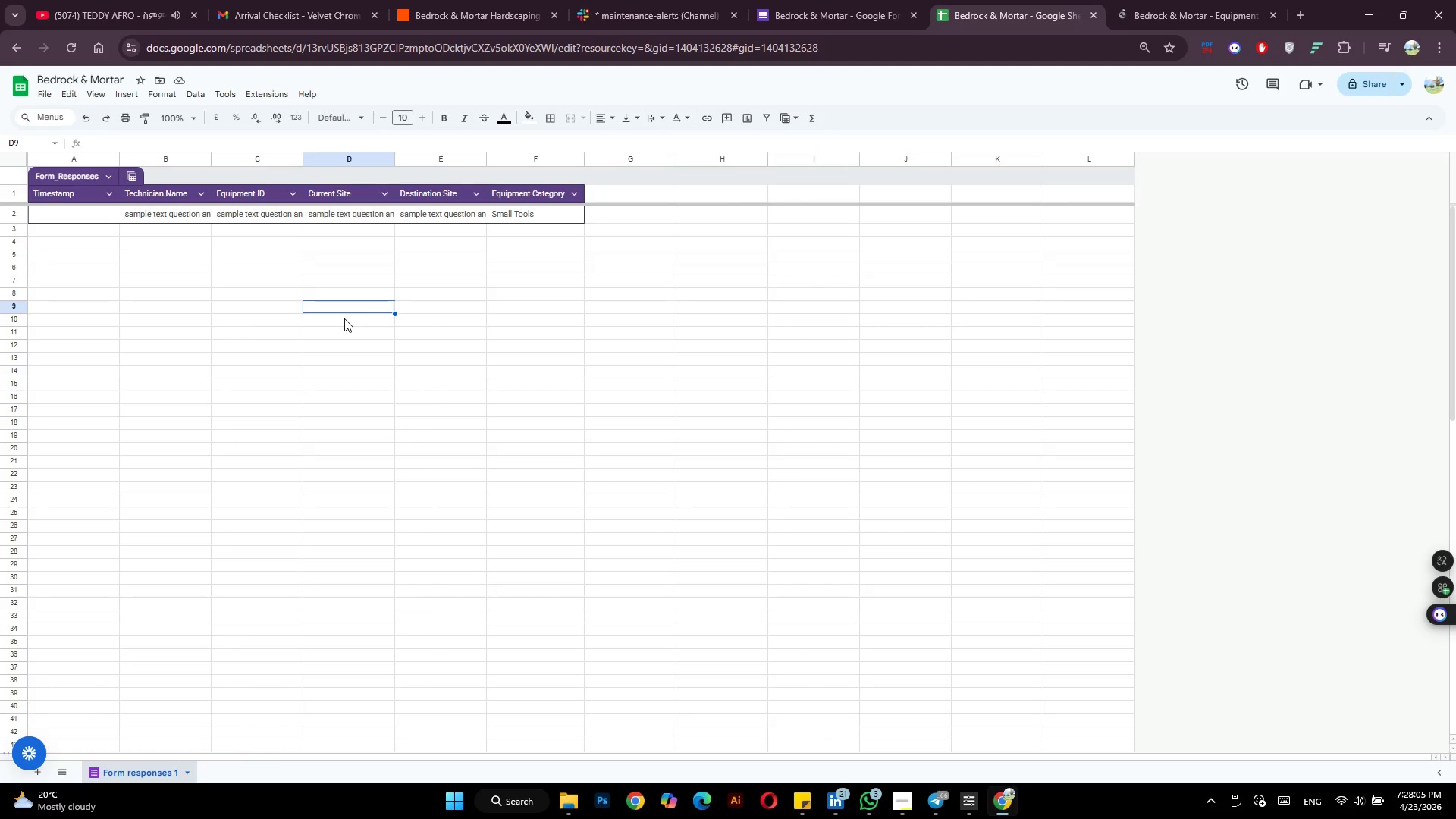 
left_click([905, 792])